 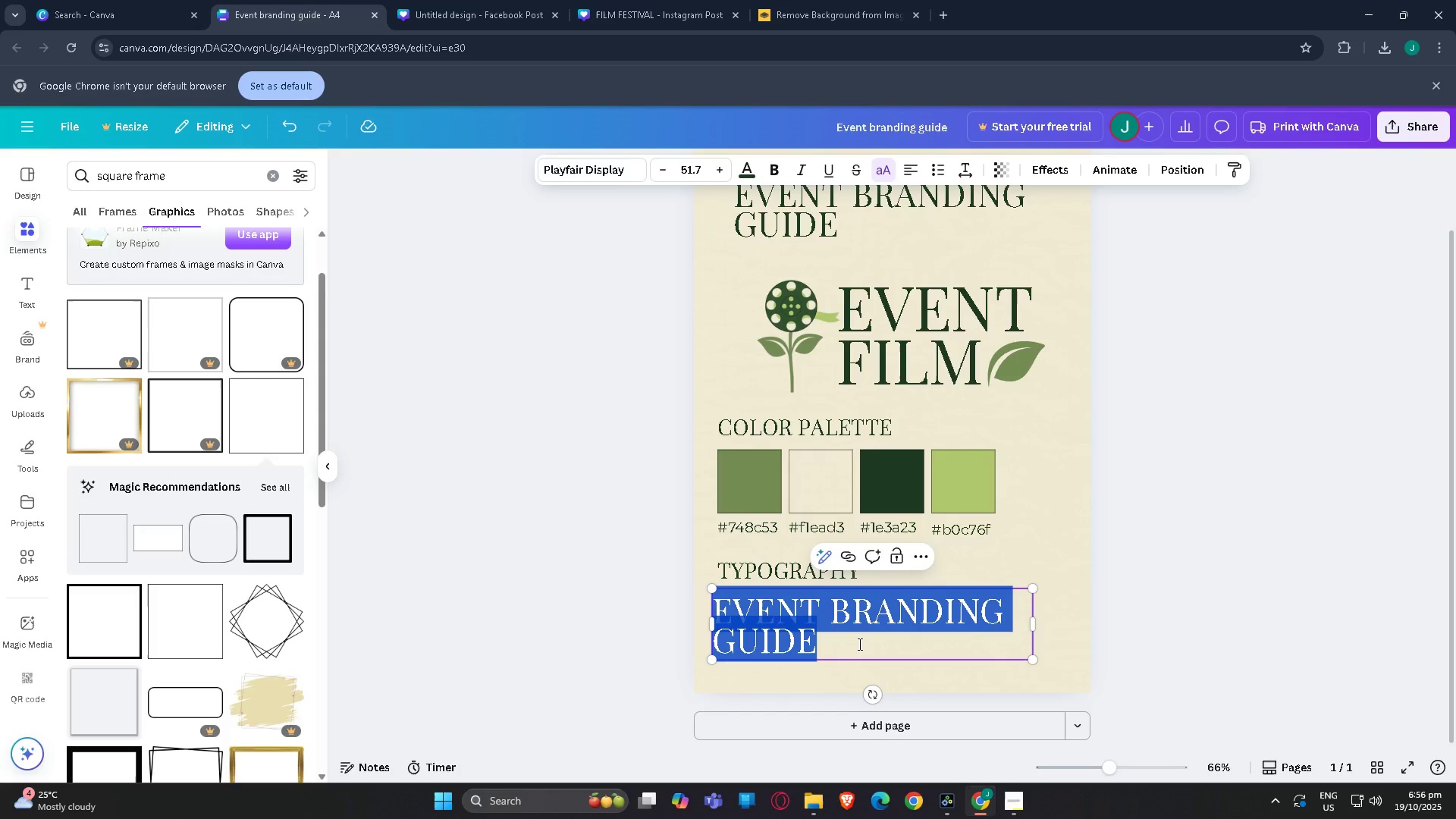 
triple_click([858, 644])
 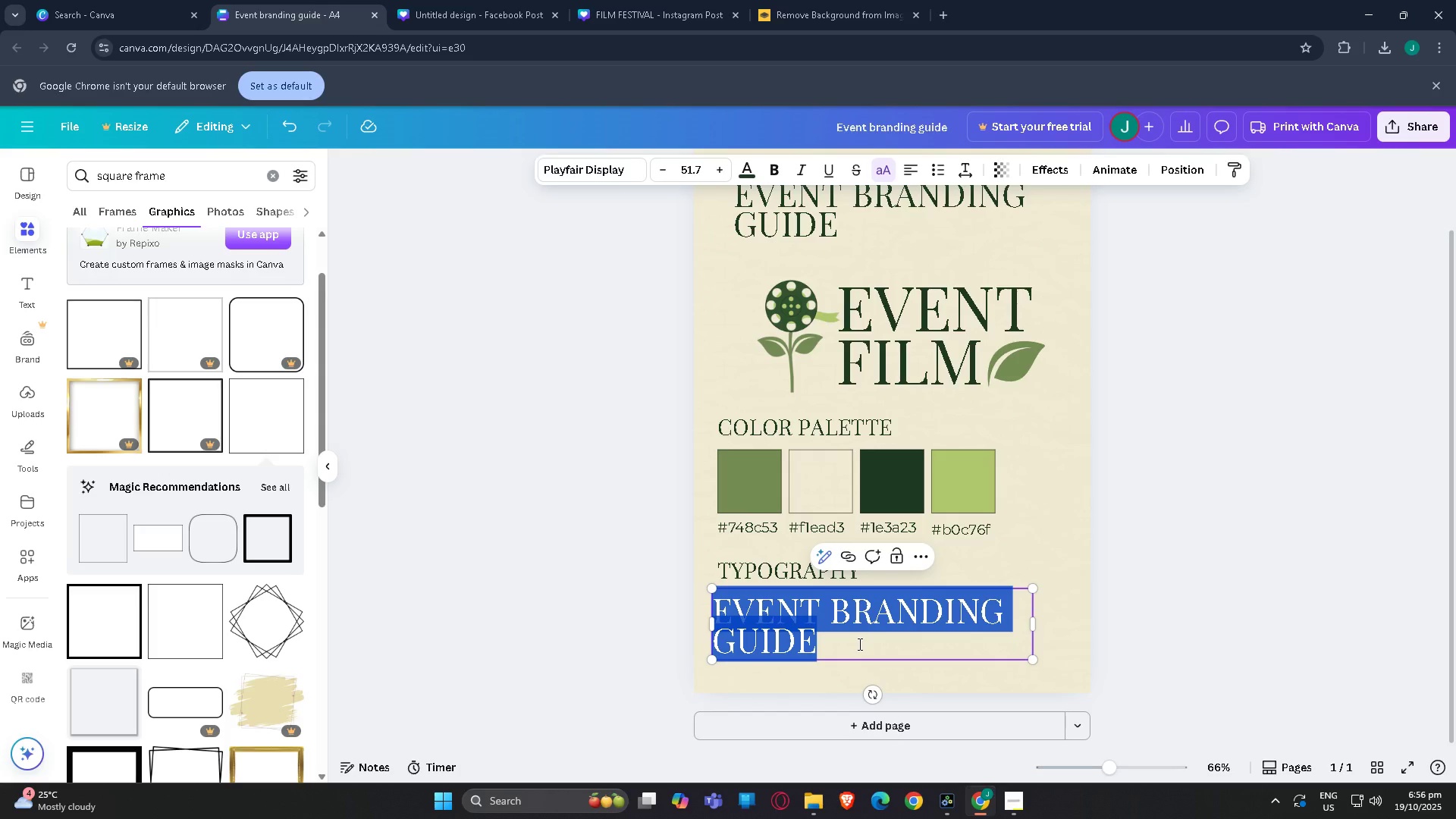 
type(Pla)
key(Backspace)
key(Backspace)
type(la)
key(Backspace)
key(Backspace)
type(LA)
key(Backspace)
key(Backspace)
key(Backspace)
type(p)
 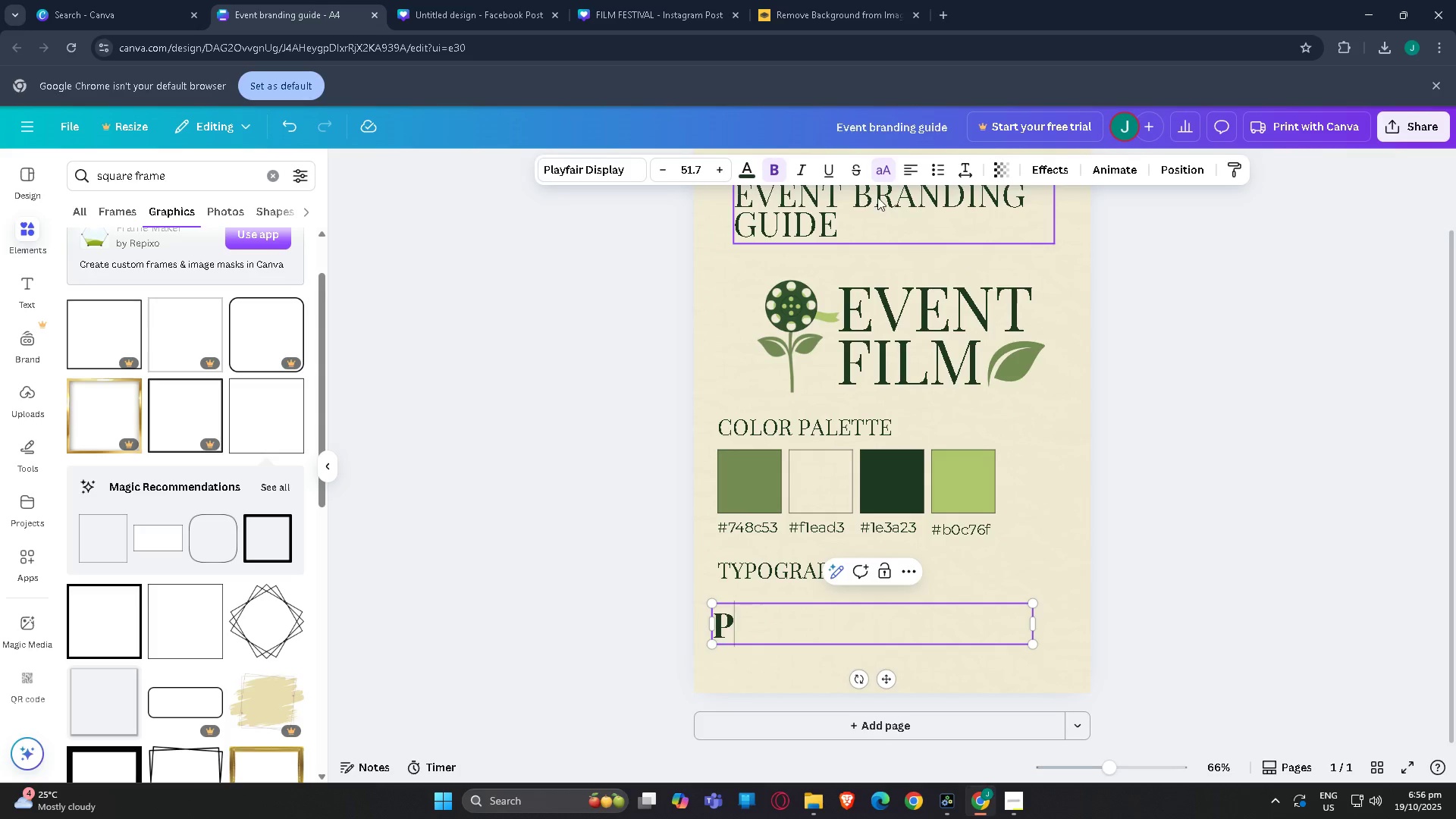 
left_click([886, 170])
 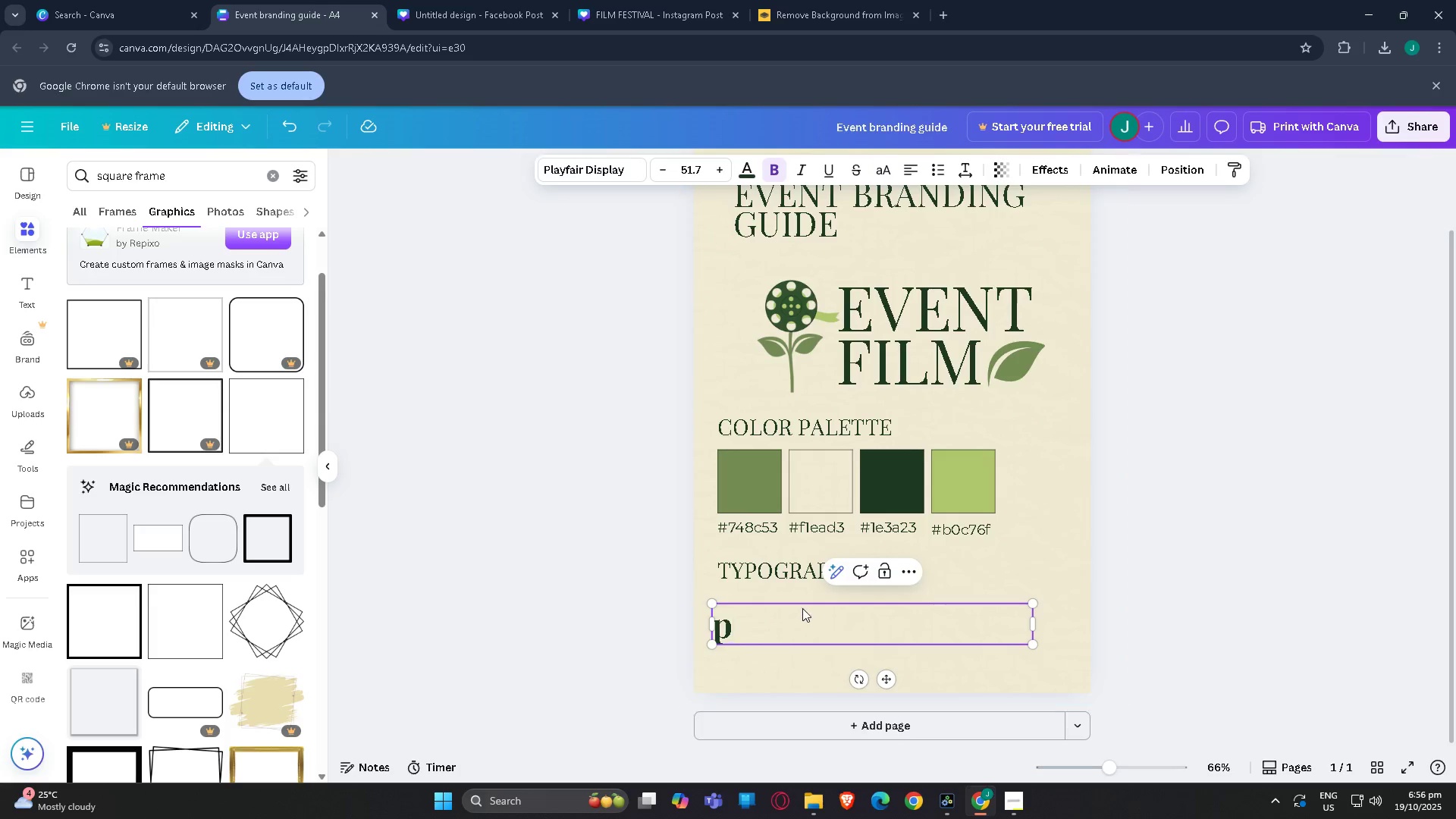 
key(Backspace)
type(PO)
key(Backspace)
type(layfair  D)
key(Backspace)
key(Backspace)
type(Display)
 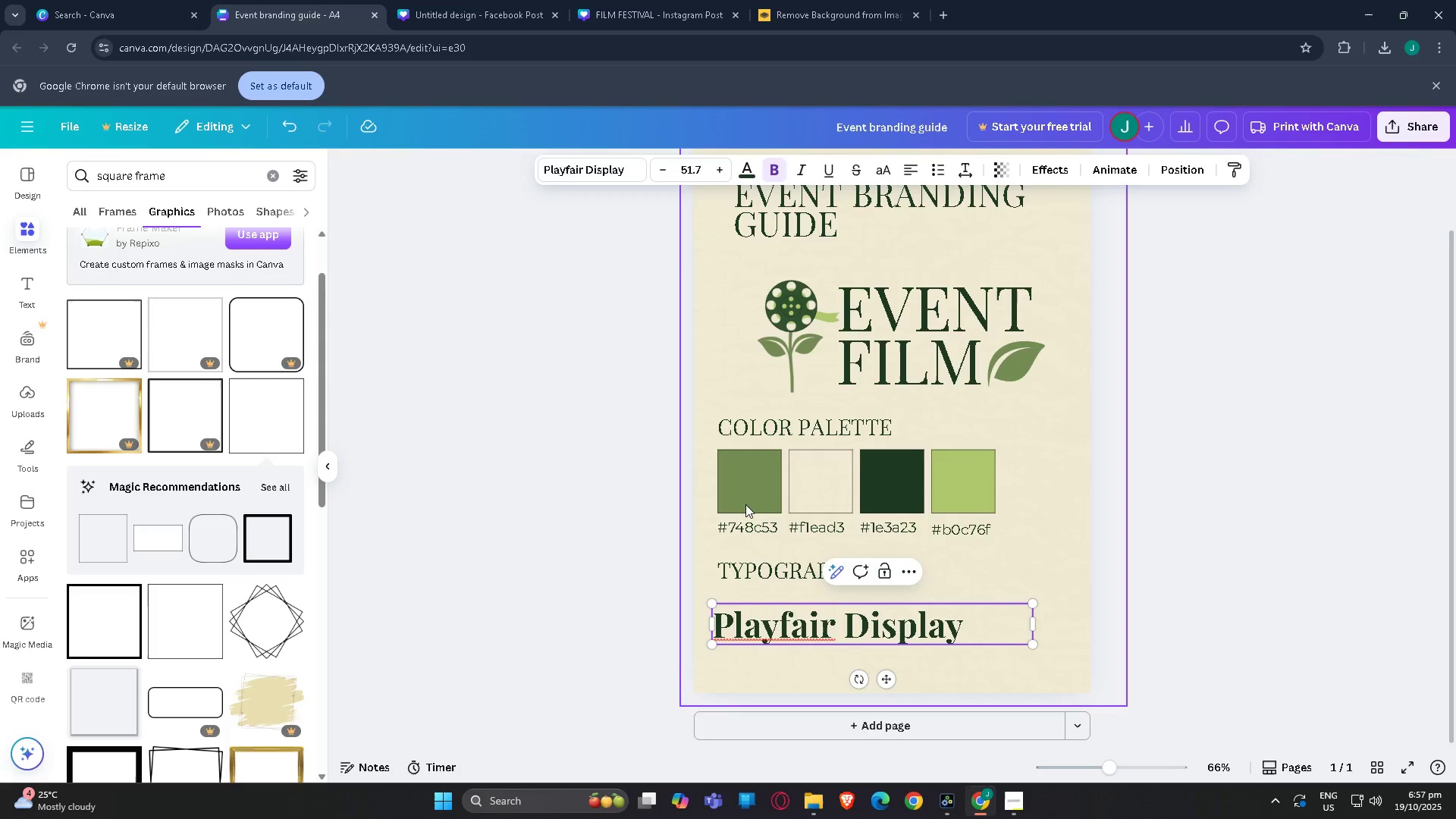 
left_click([777, 164])
 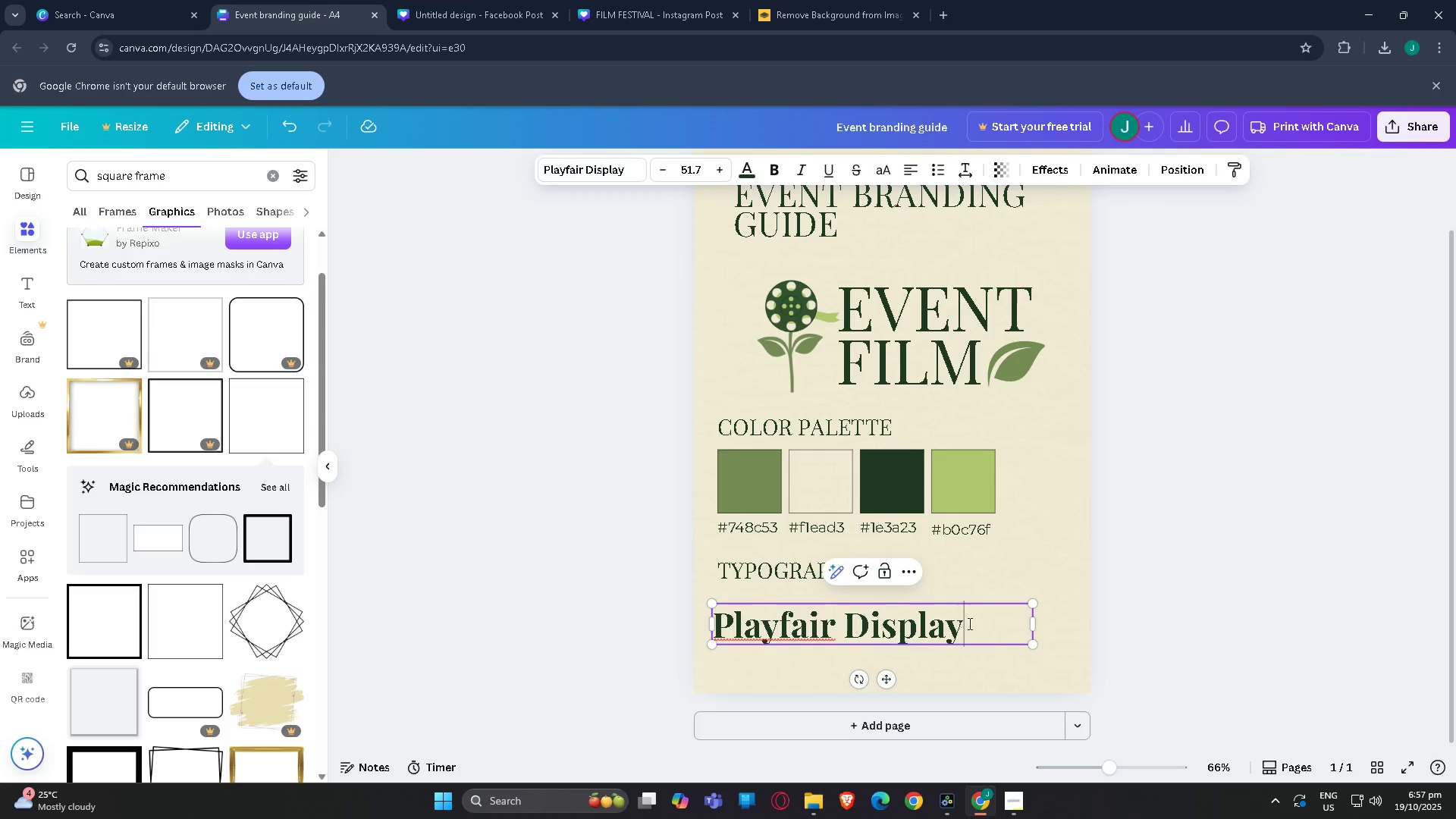 
left_click_drag(start_coordinate=[989, 642], to_coordinate=[906, 626])
 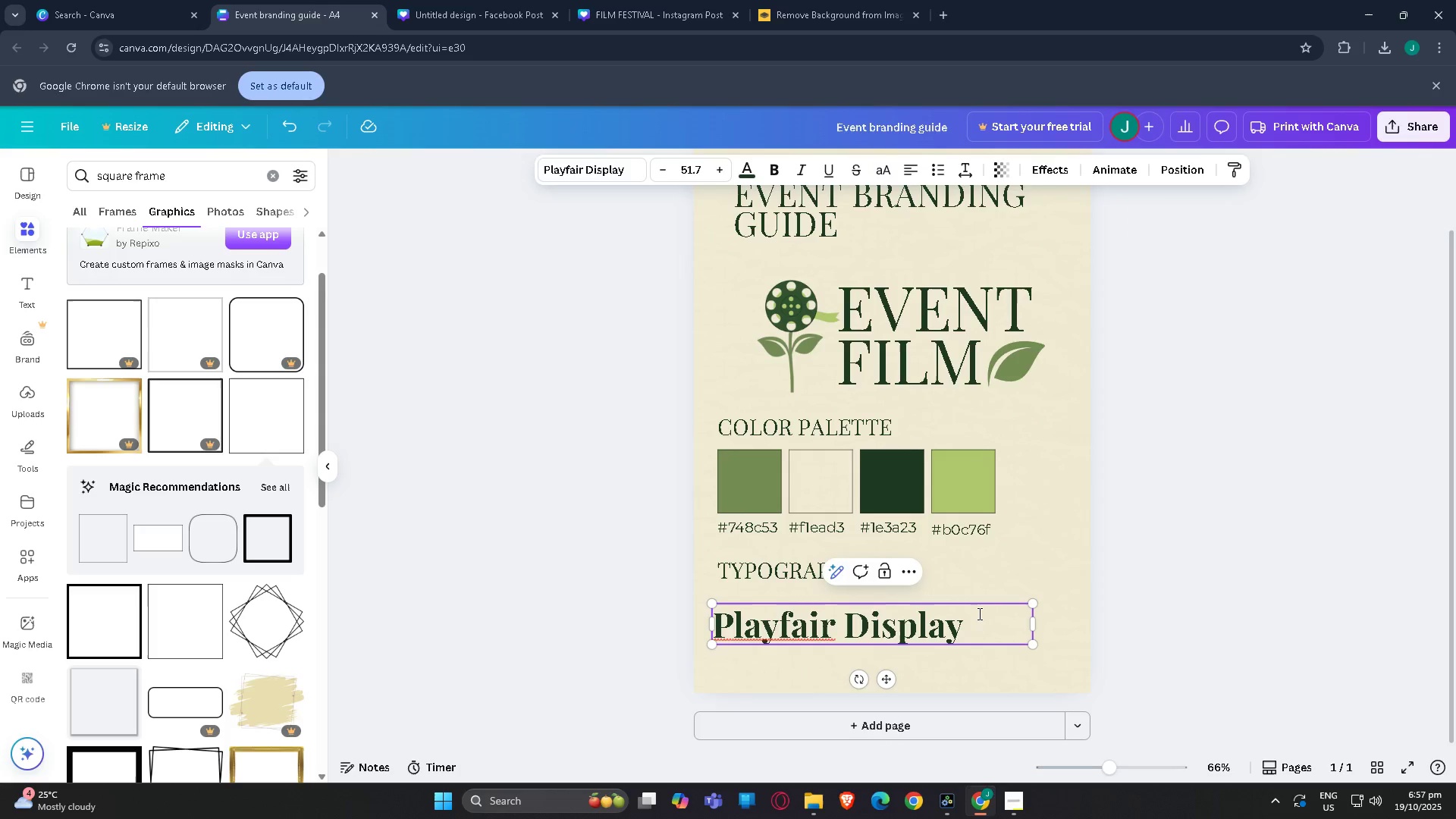 
left_click_drag(start_coordinate=[978, 613], to_coordinate=[653, 614])
 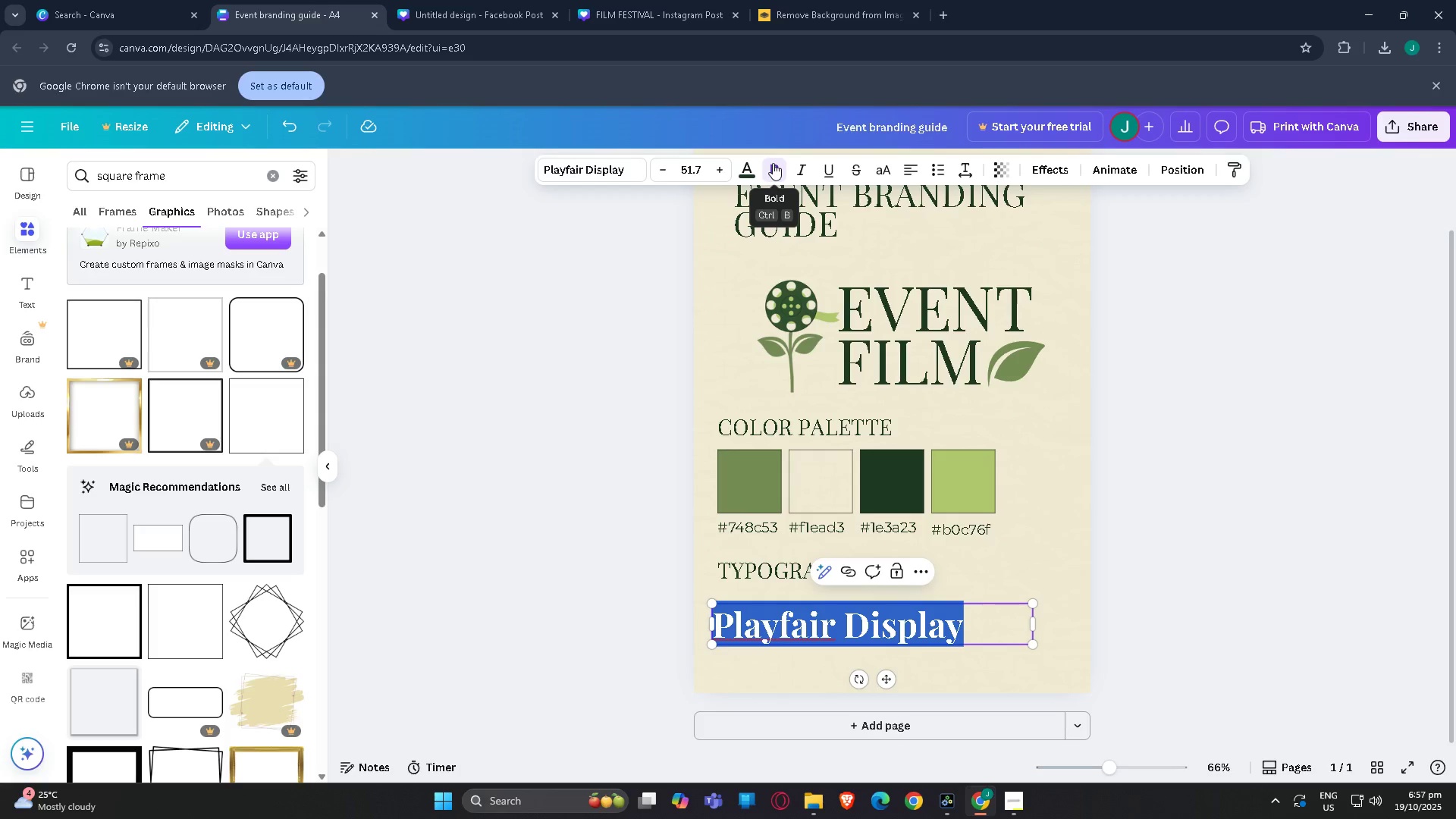 
left_click([773, 163])
 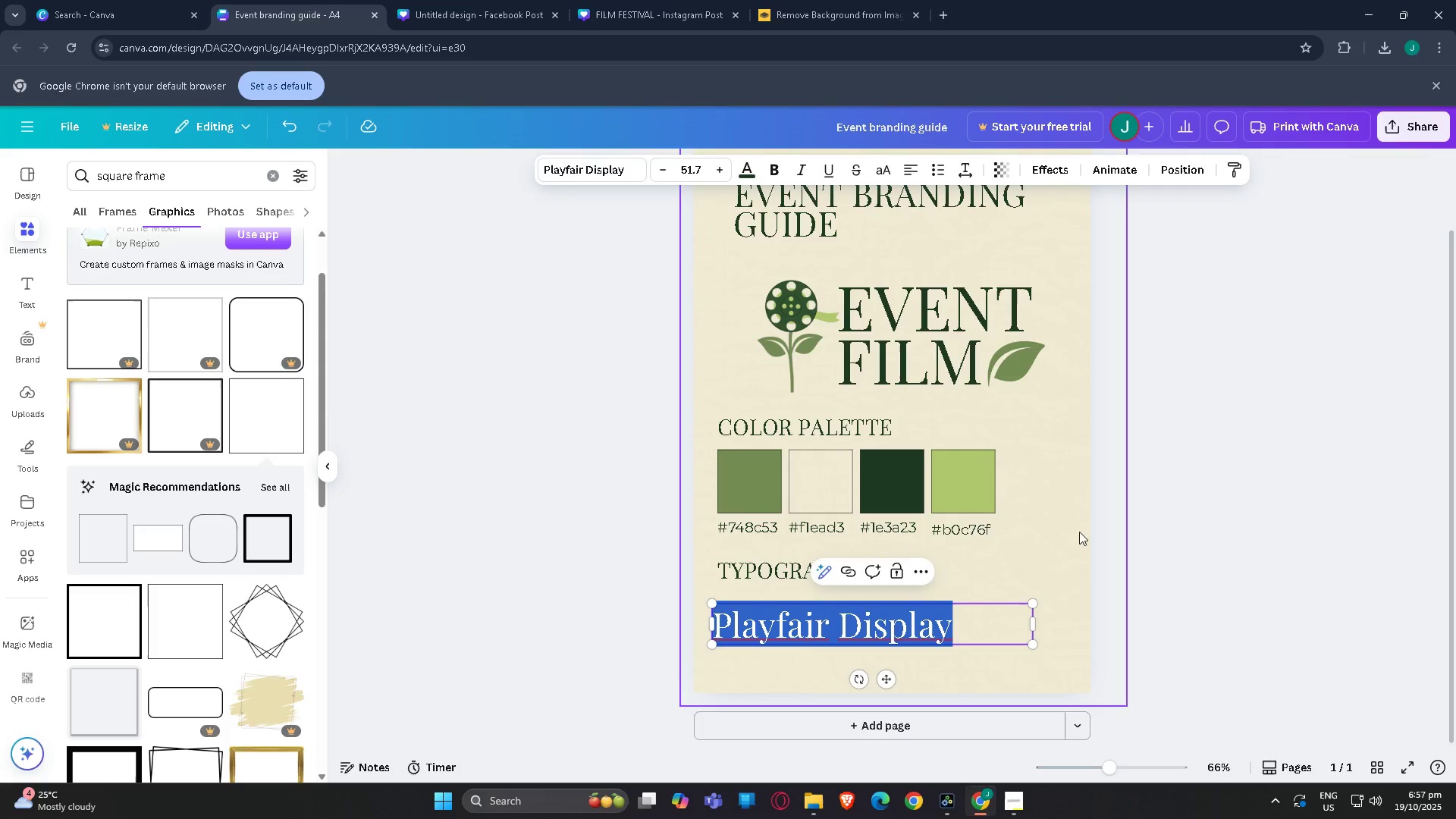 
left_click_drag(start_coordinate=[1179, 522], to_coordinate=[1180, 514])
 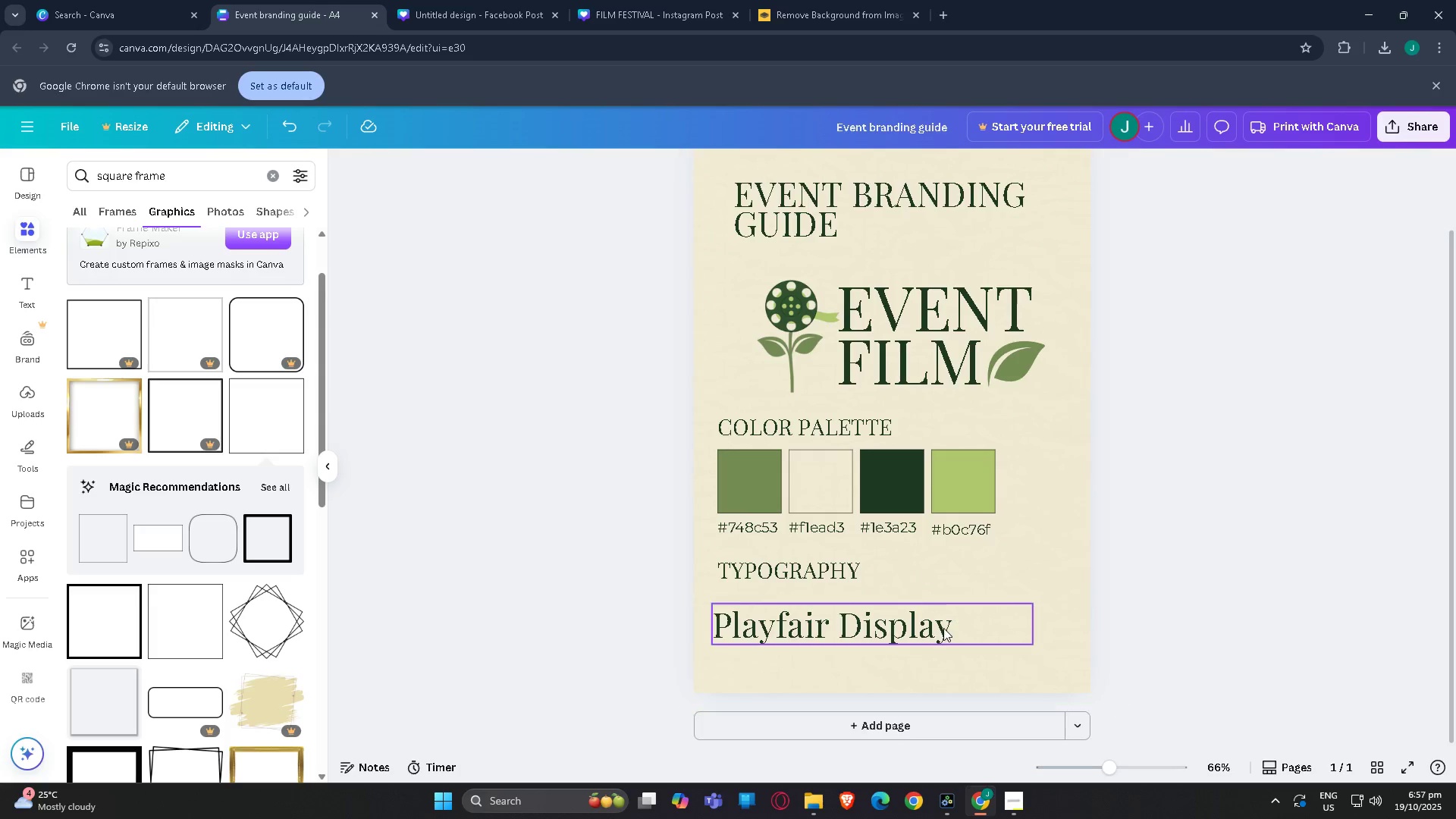 
left_click_drag(start_coordinate=[942, 628], to_coordinate=[947, 603])
 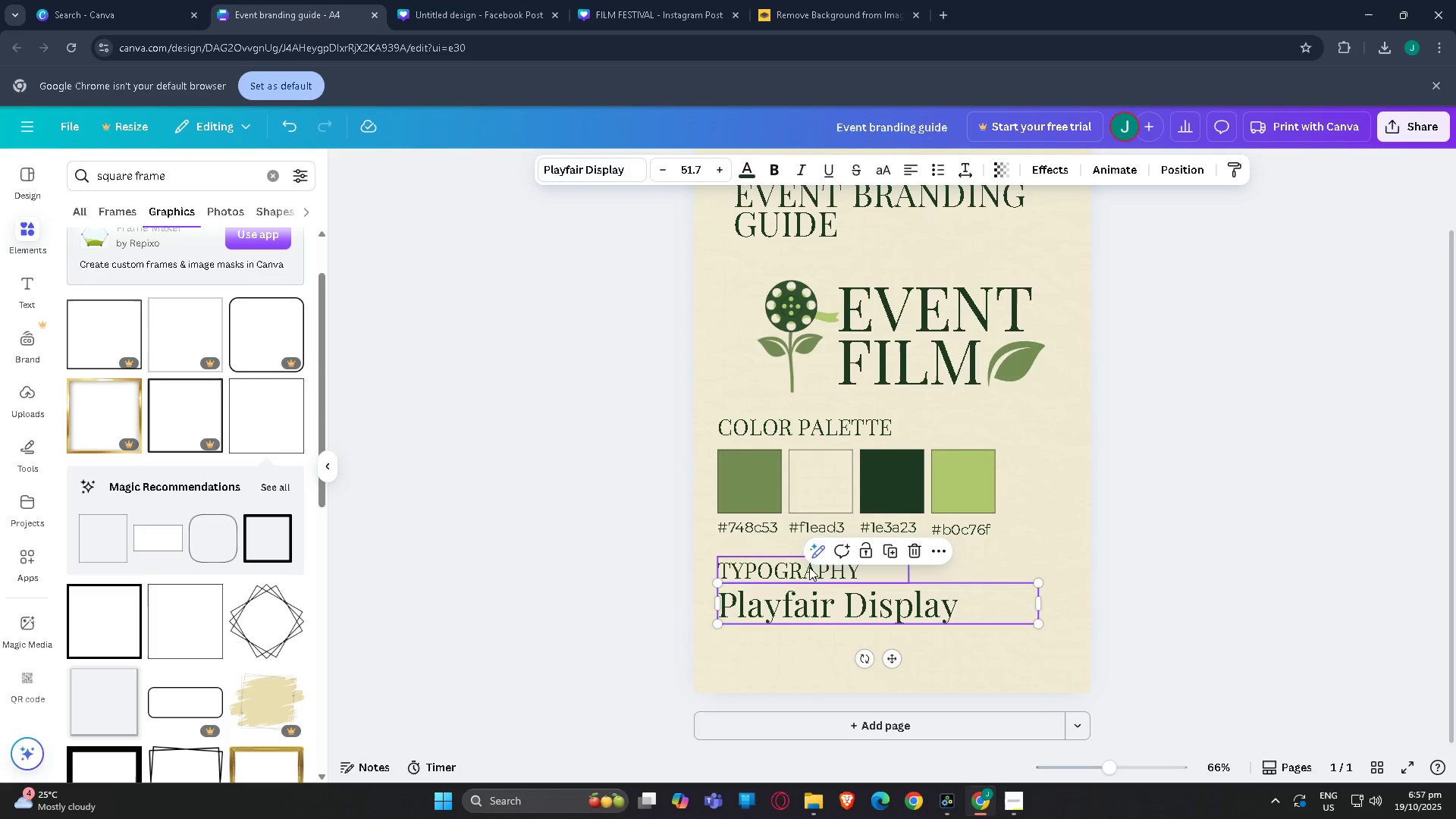 
left_click([806, 567])
 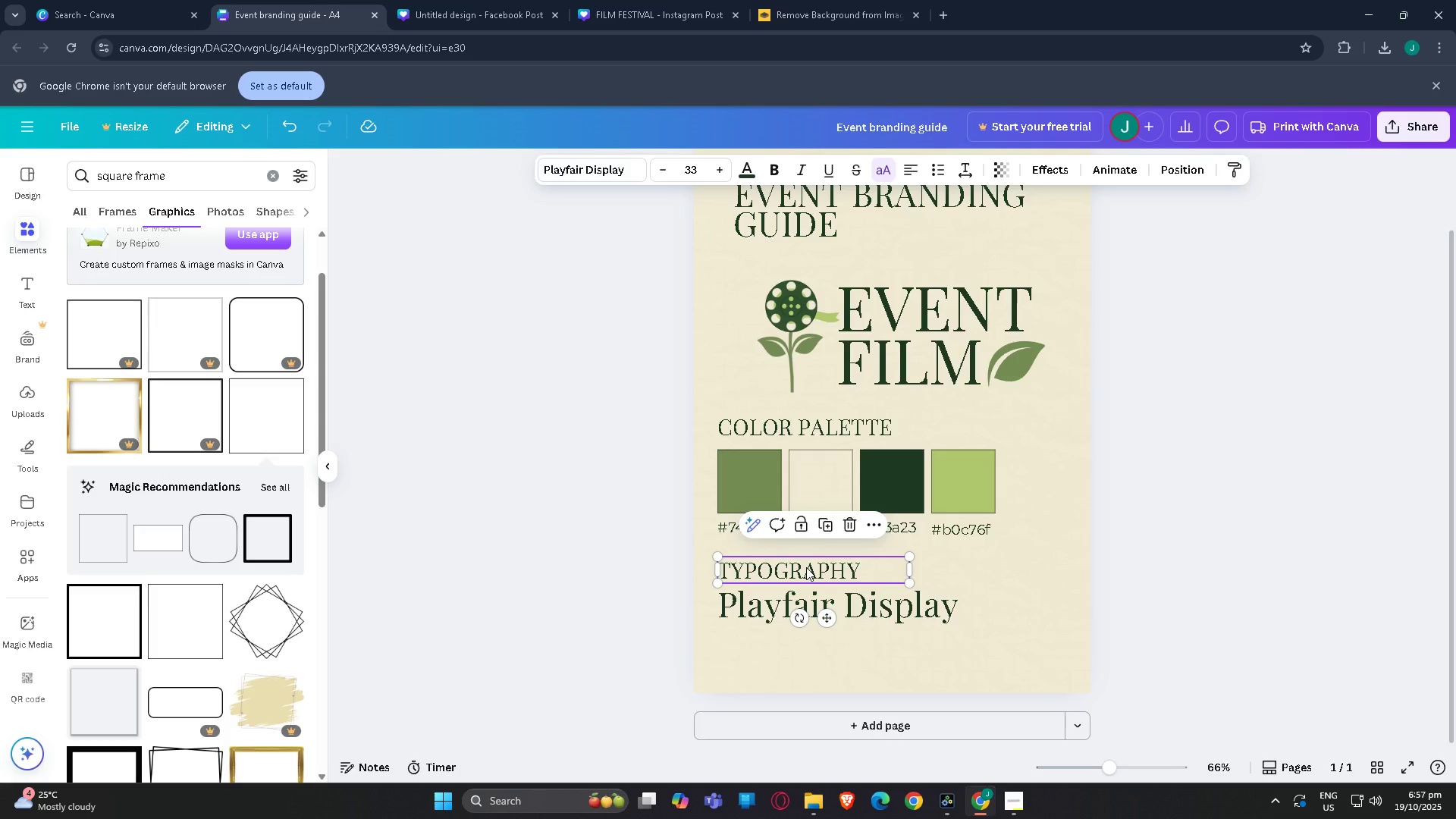 
key(Control+C)
 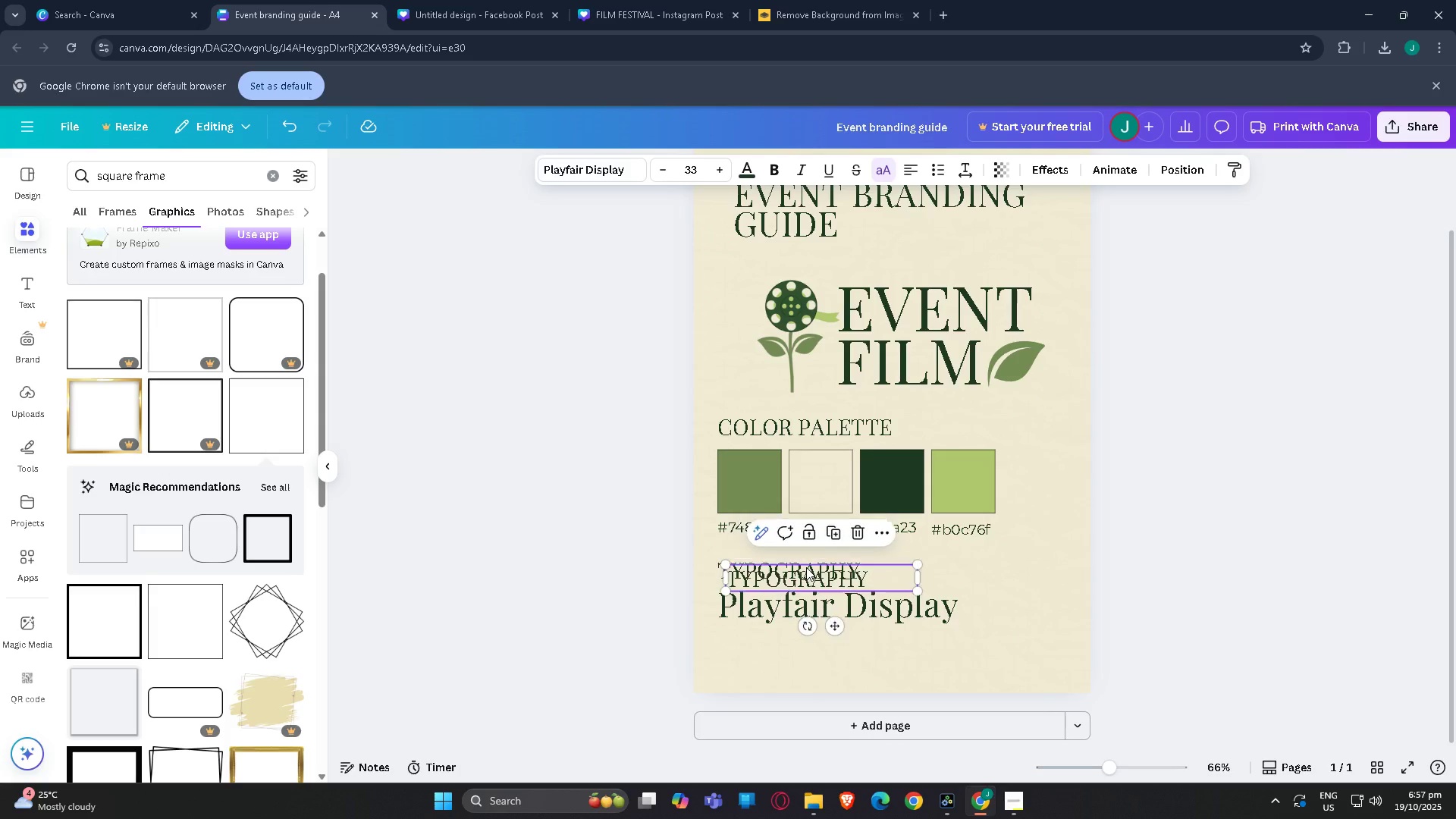 
key(Control+V)
 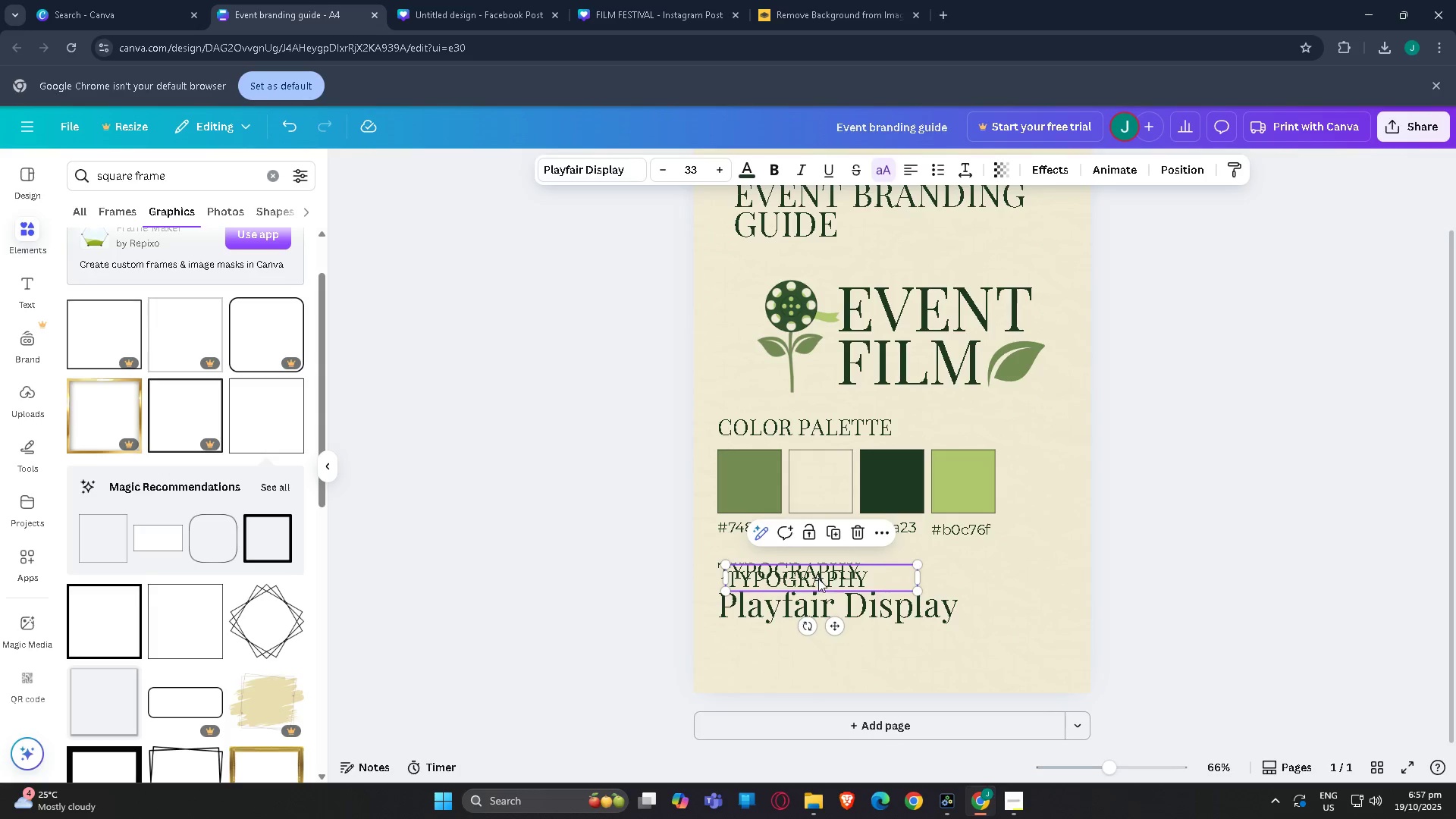 
left_click_drag(start_coordinate=[817, 576], to_coordinate=[809, 638])
 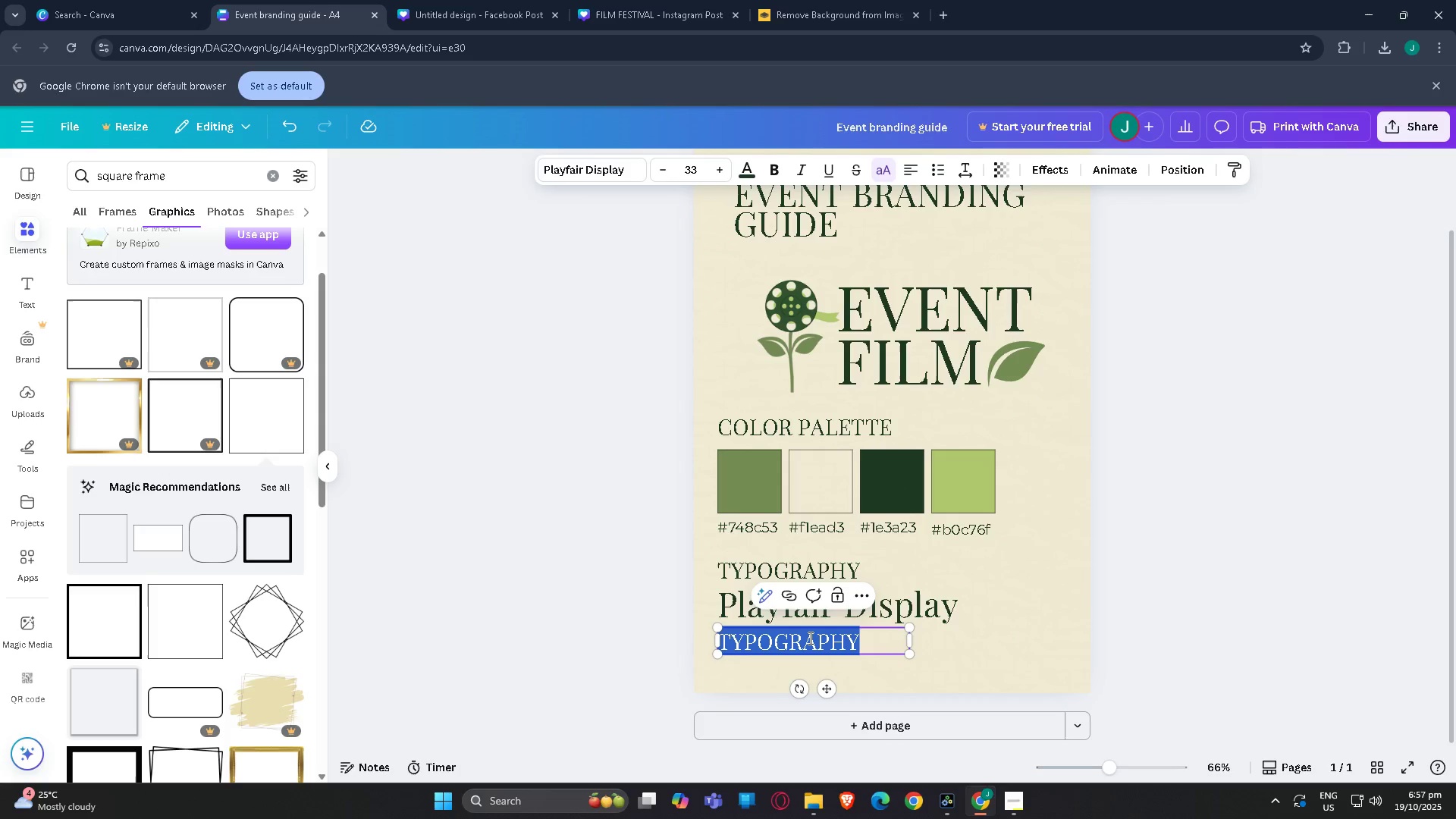 
double_click([809, 638])
 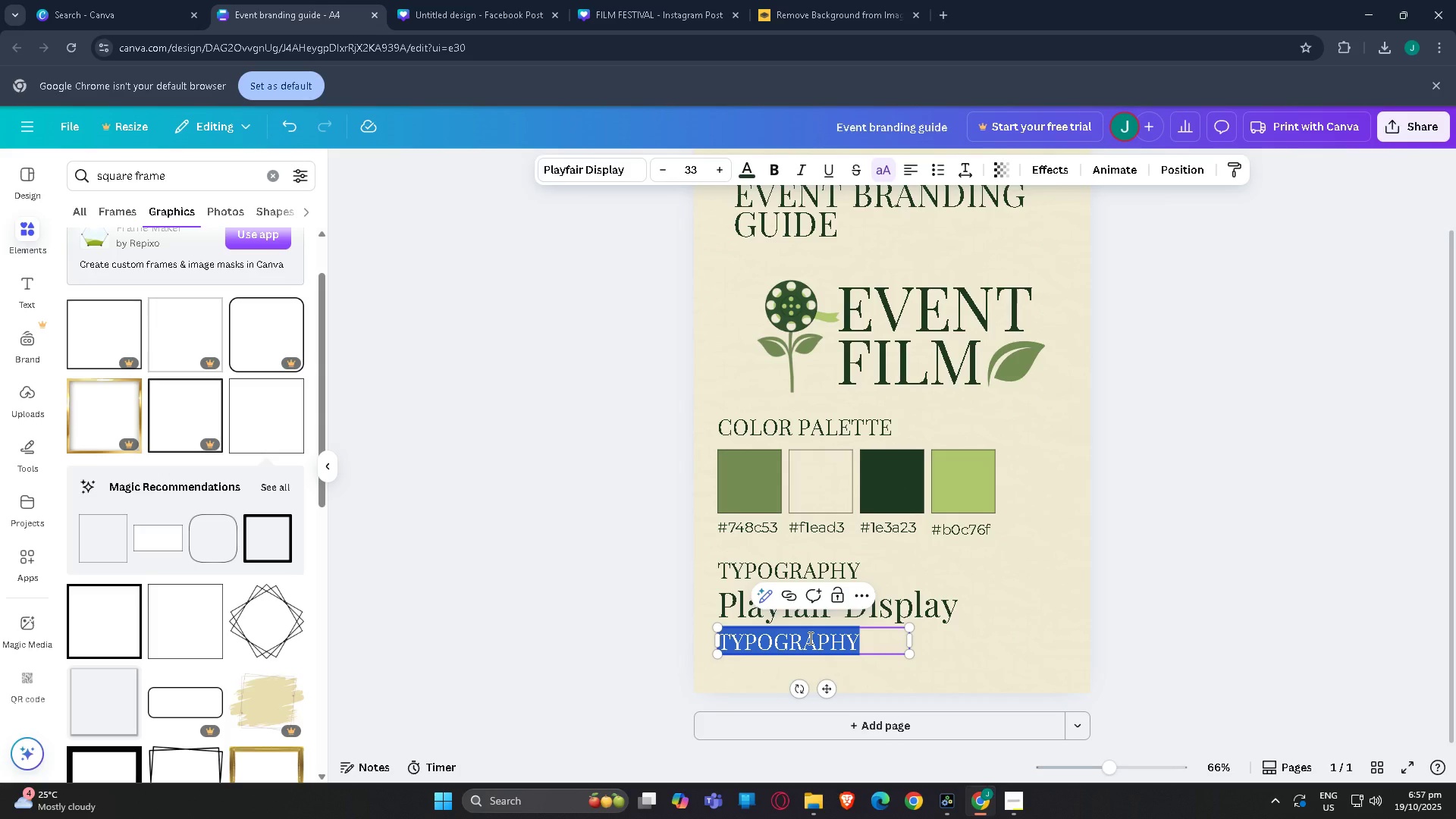 
type(Bod)
key(Backspace)
key(Backspace)
key(Backspace)
 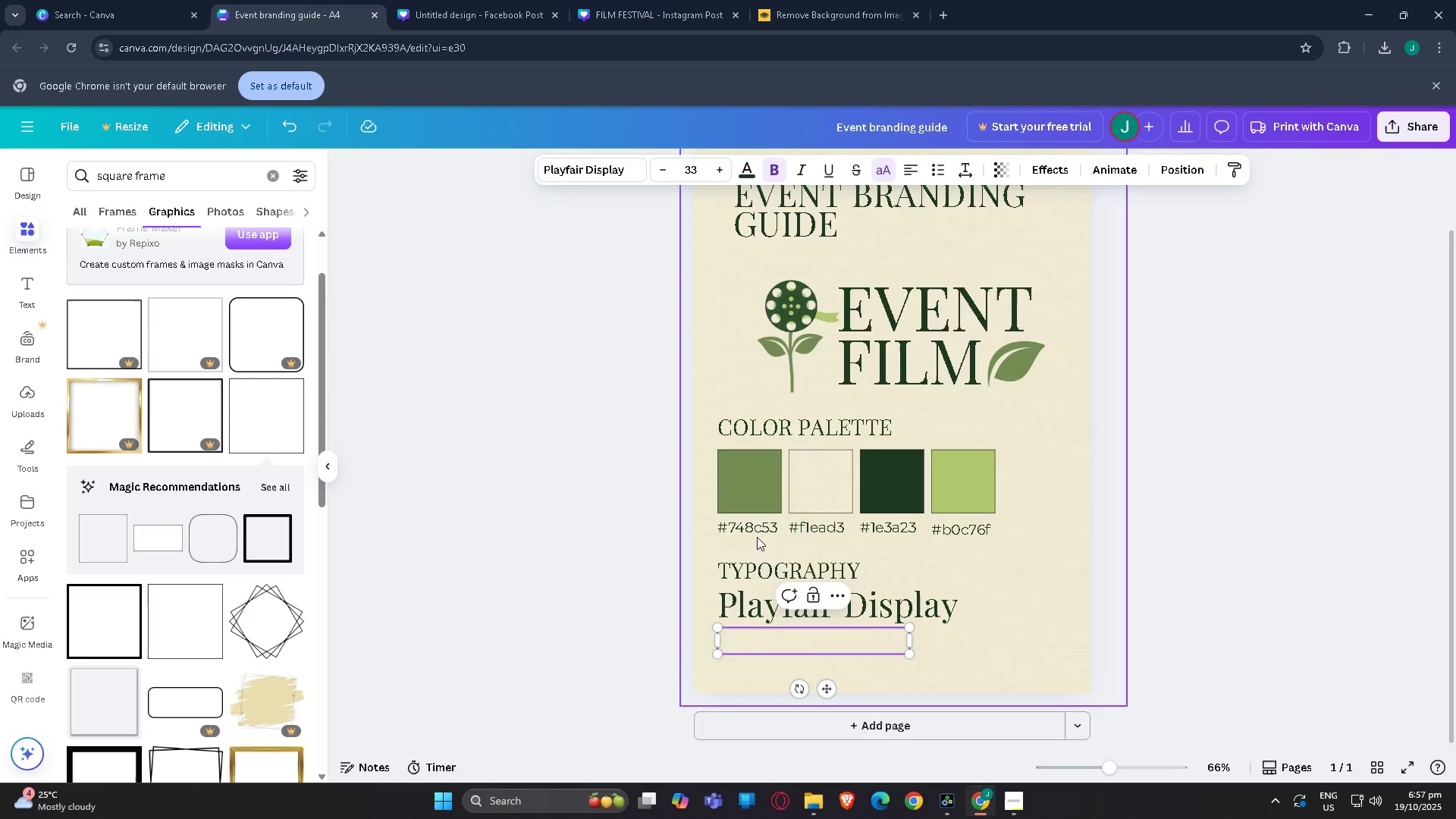 
left_click([745, 525])
 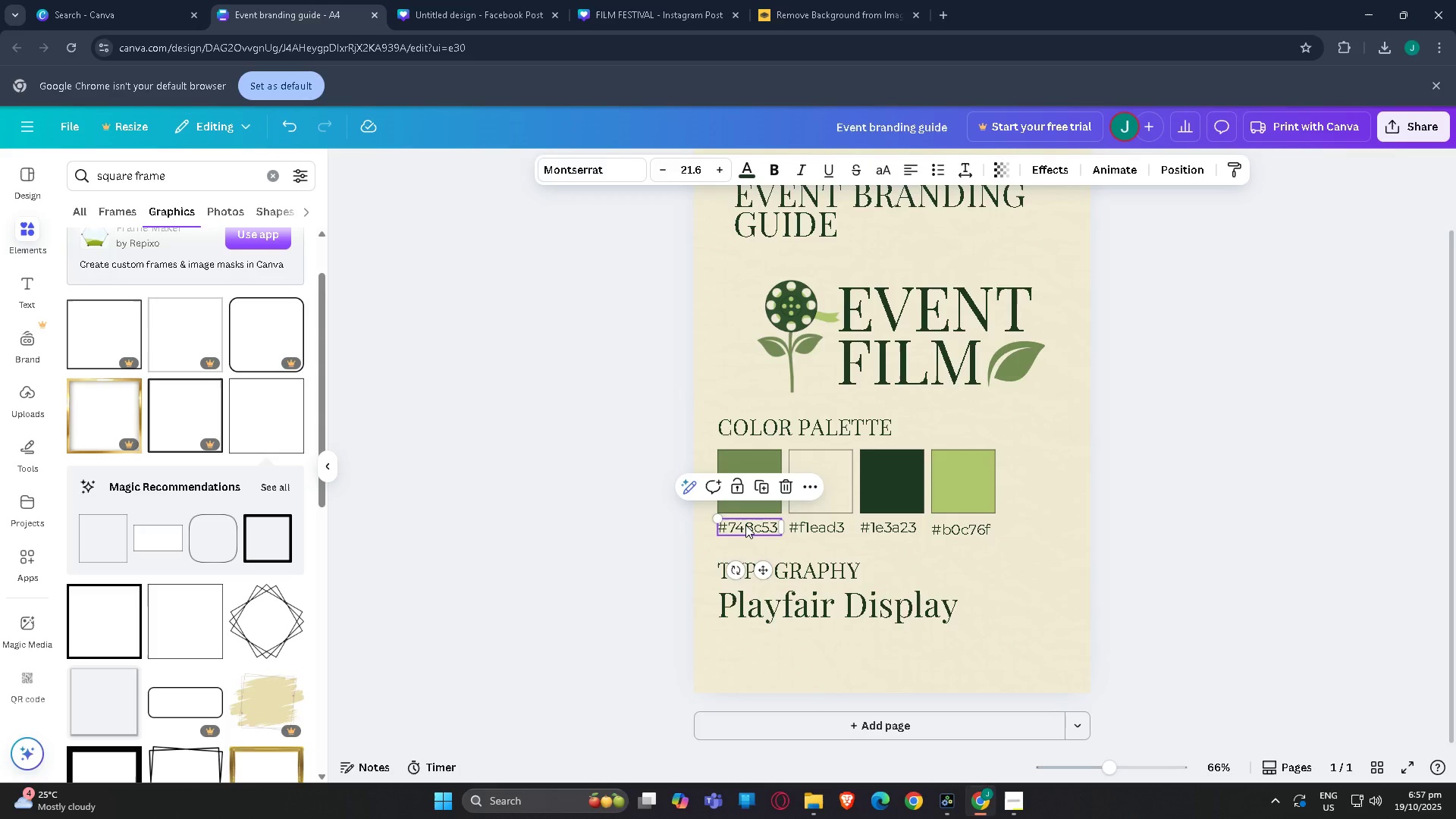 
key(Control+C)
 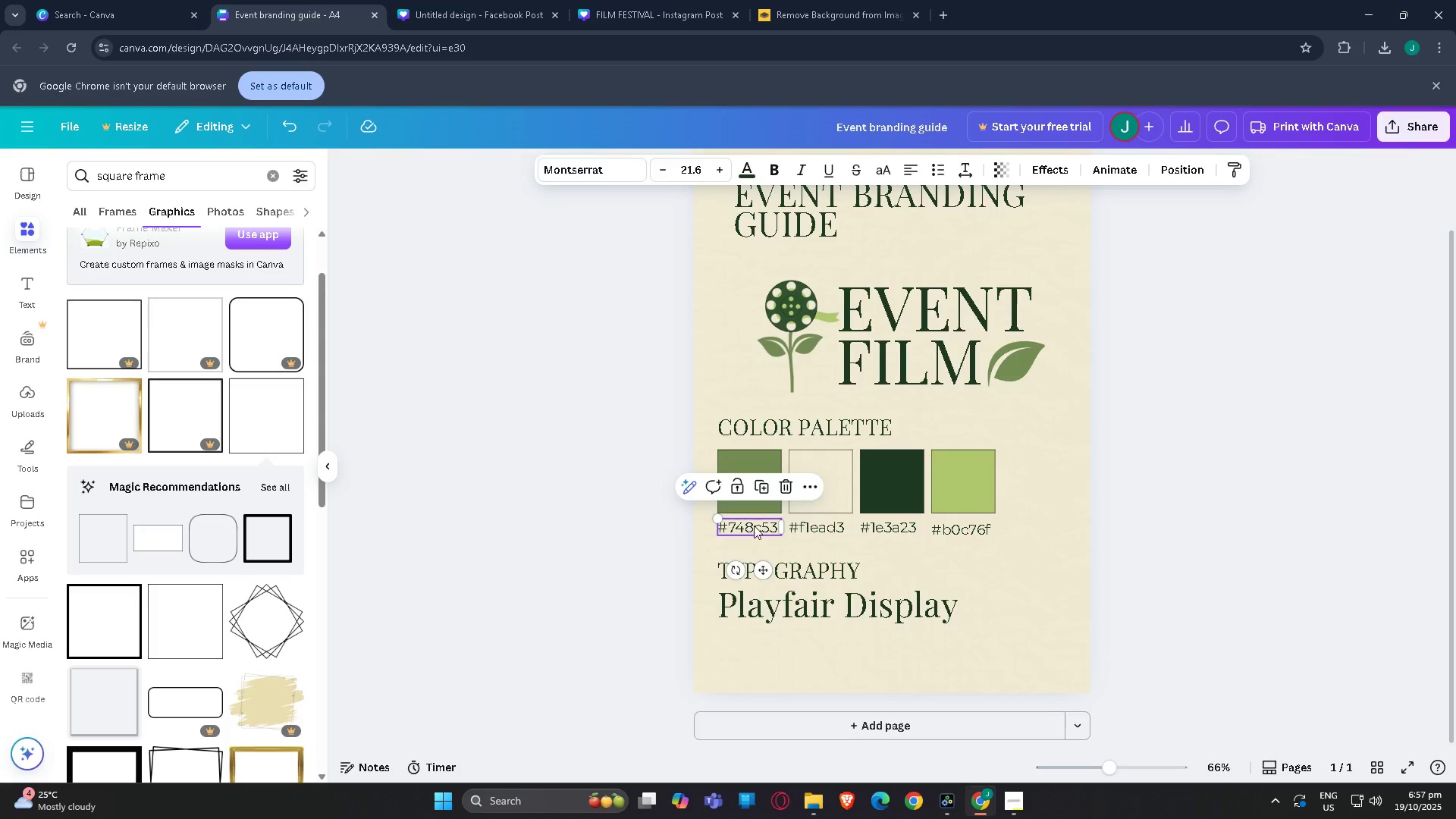 
key(Control+V)
 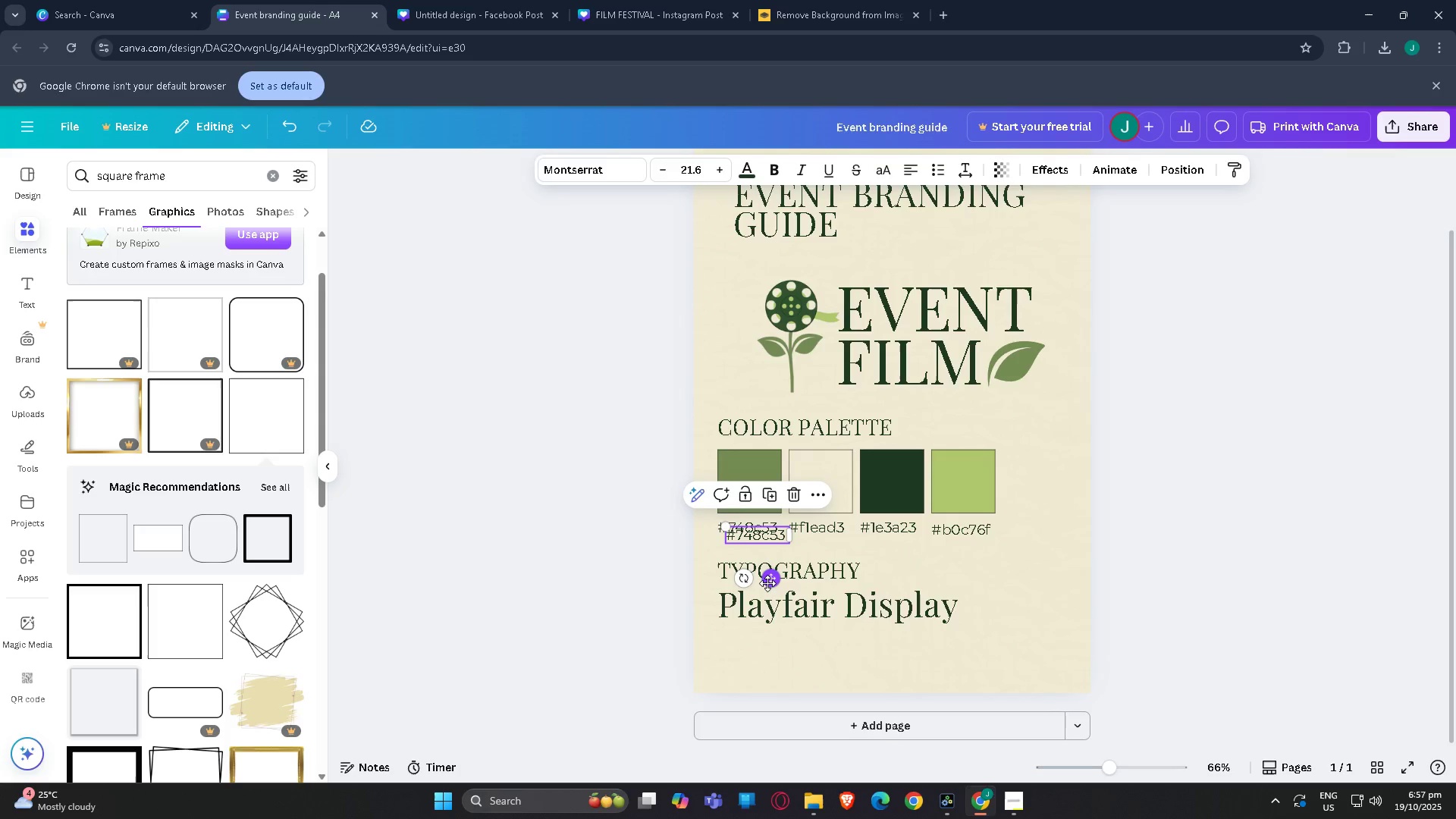 
left_click_drag(start_coordinate=[767, 585], to_coordinate=[762, 686])
 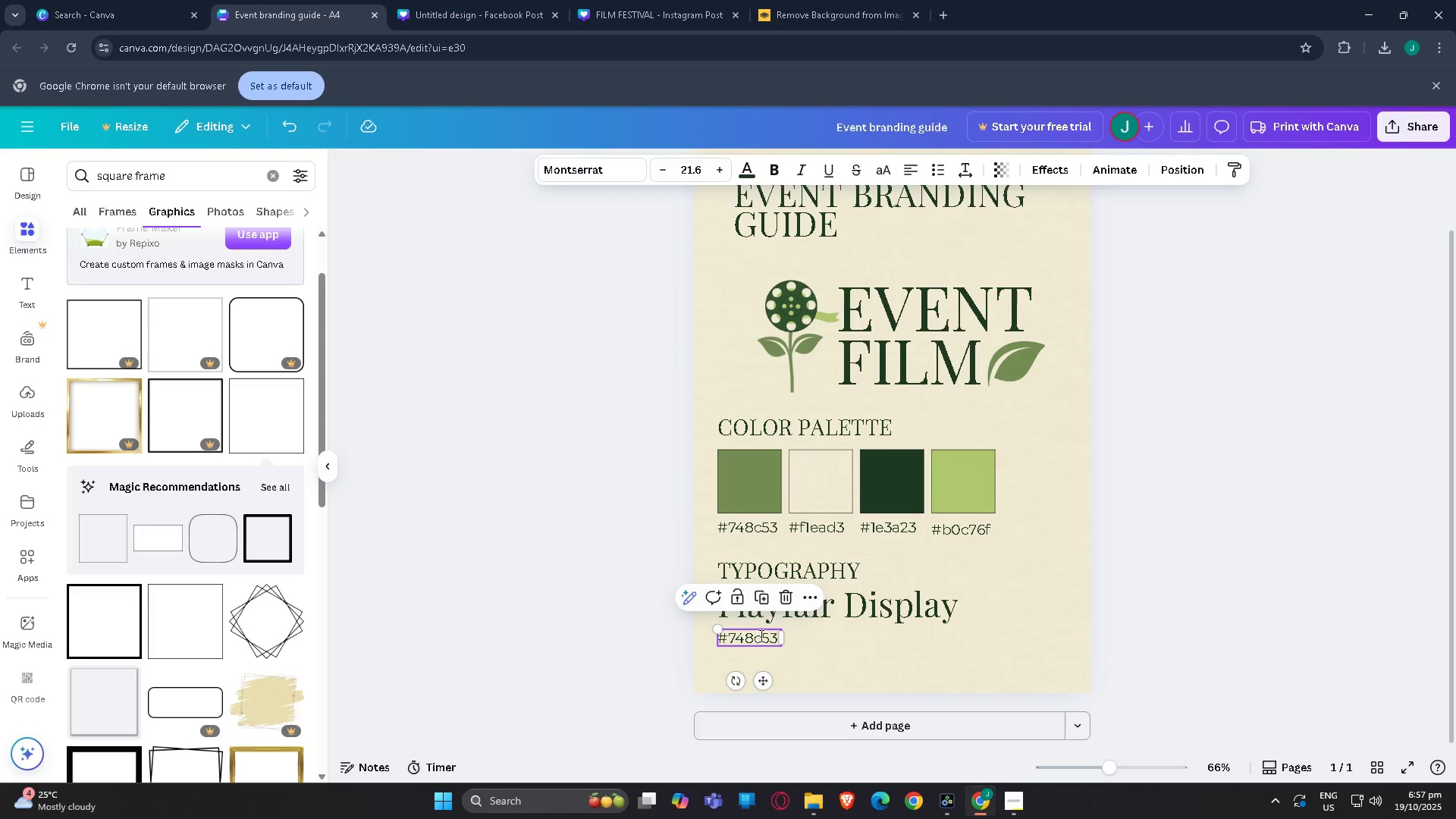 
double_click([760, 635])
 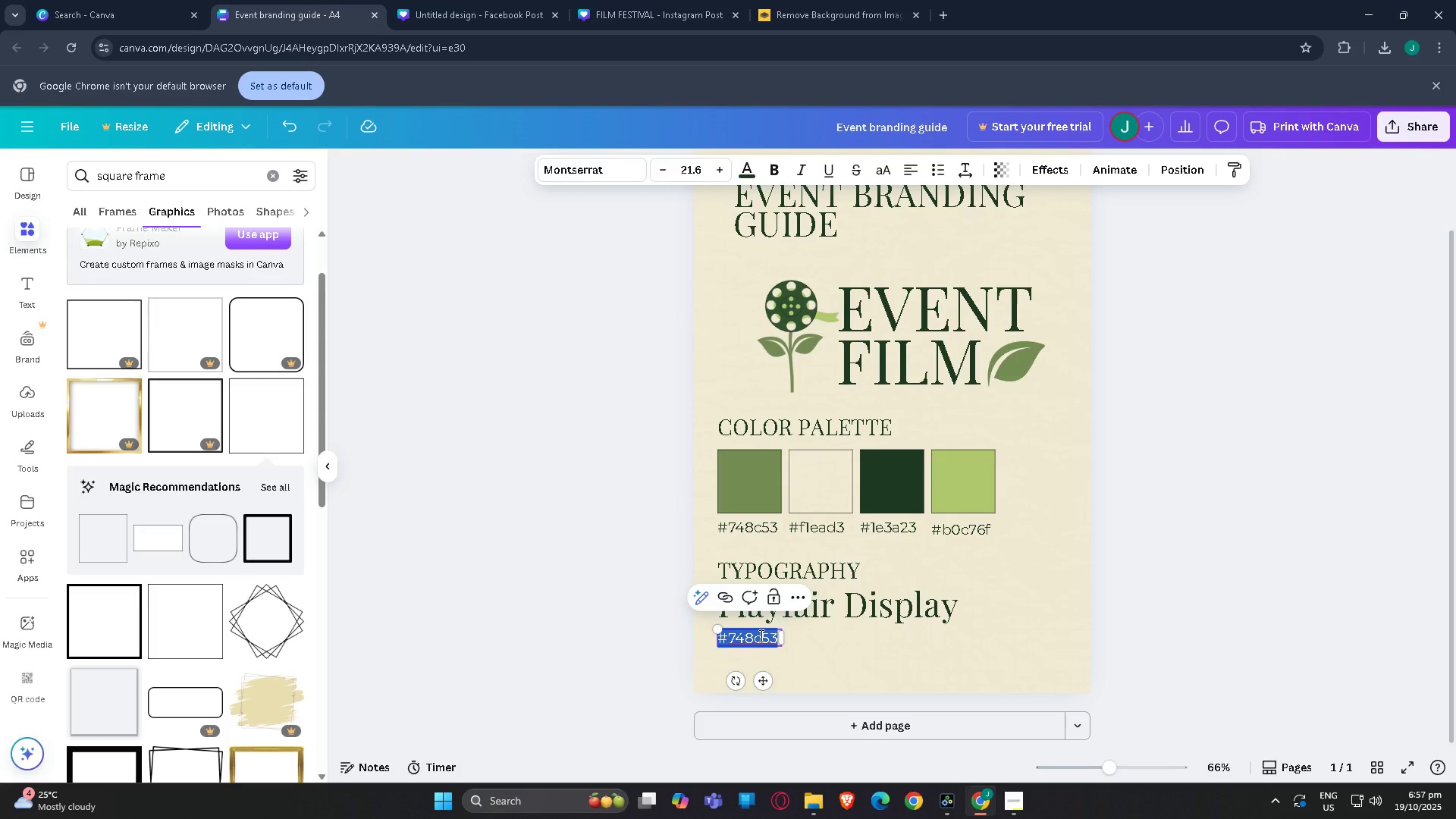 
type(MO)
key(Backspace)
key(Backspace)
type(BODY)
 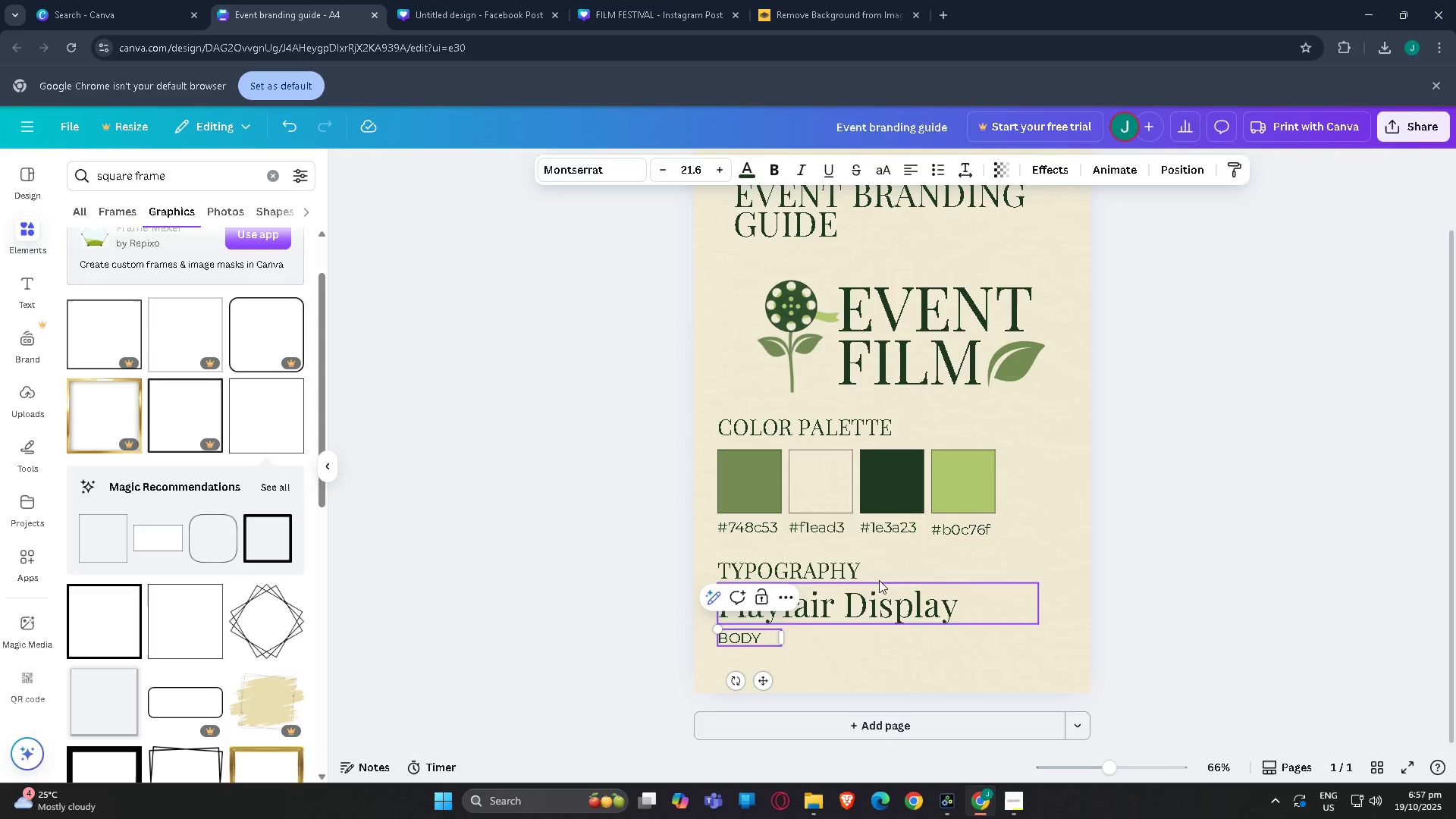 
left_click([826, 557])
 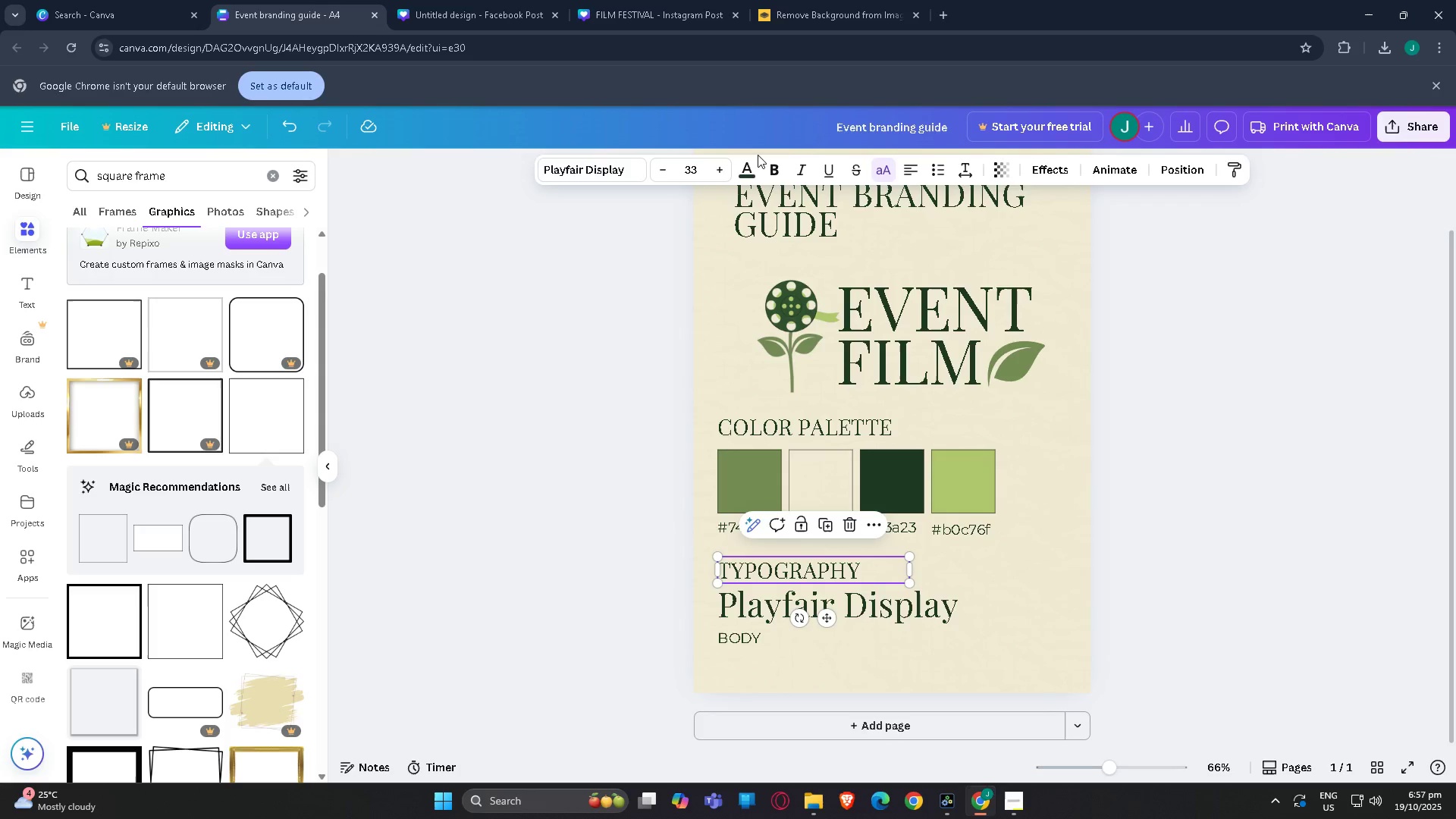 
left_click([773, 165])
 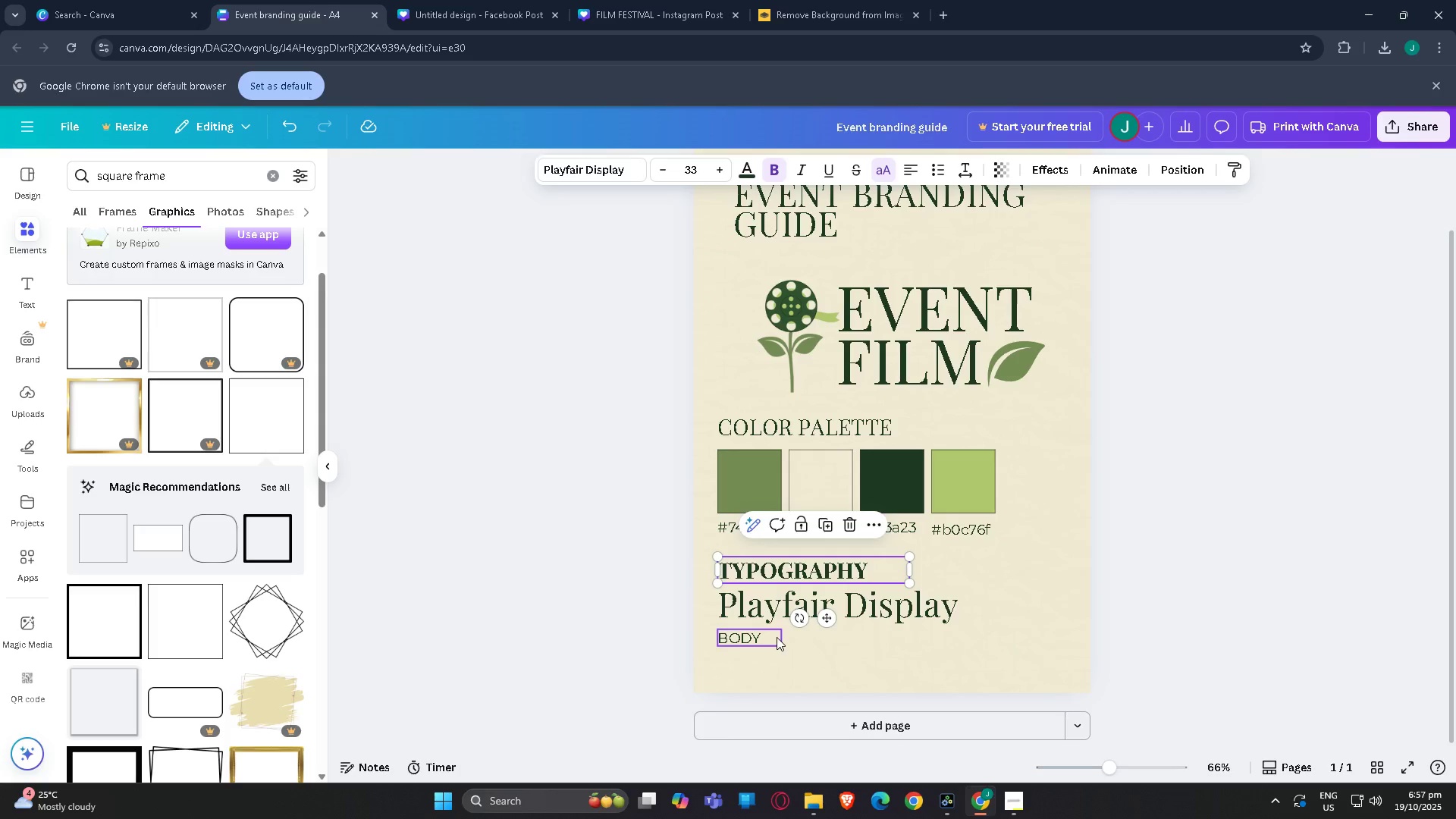 
left_click([749, 635])
 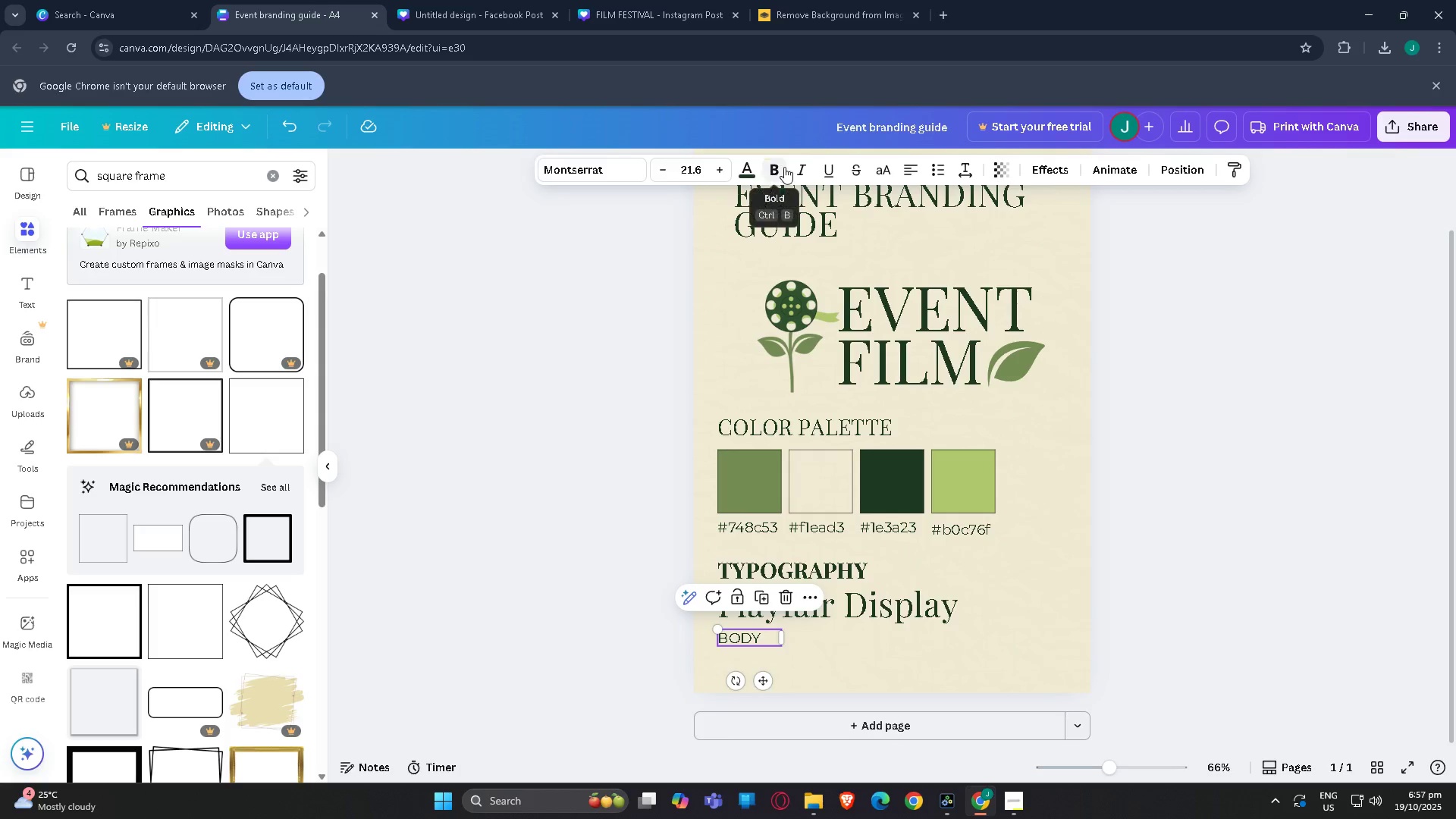 
left_click([780, 168])
 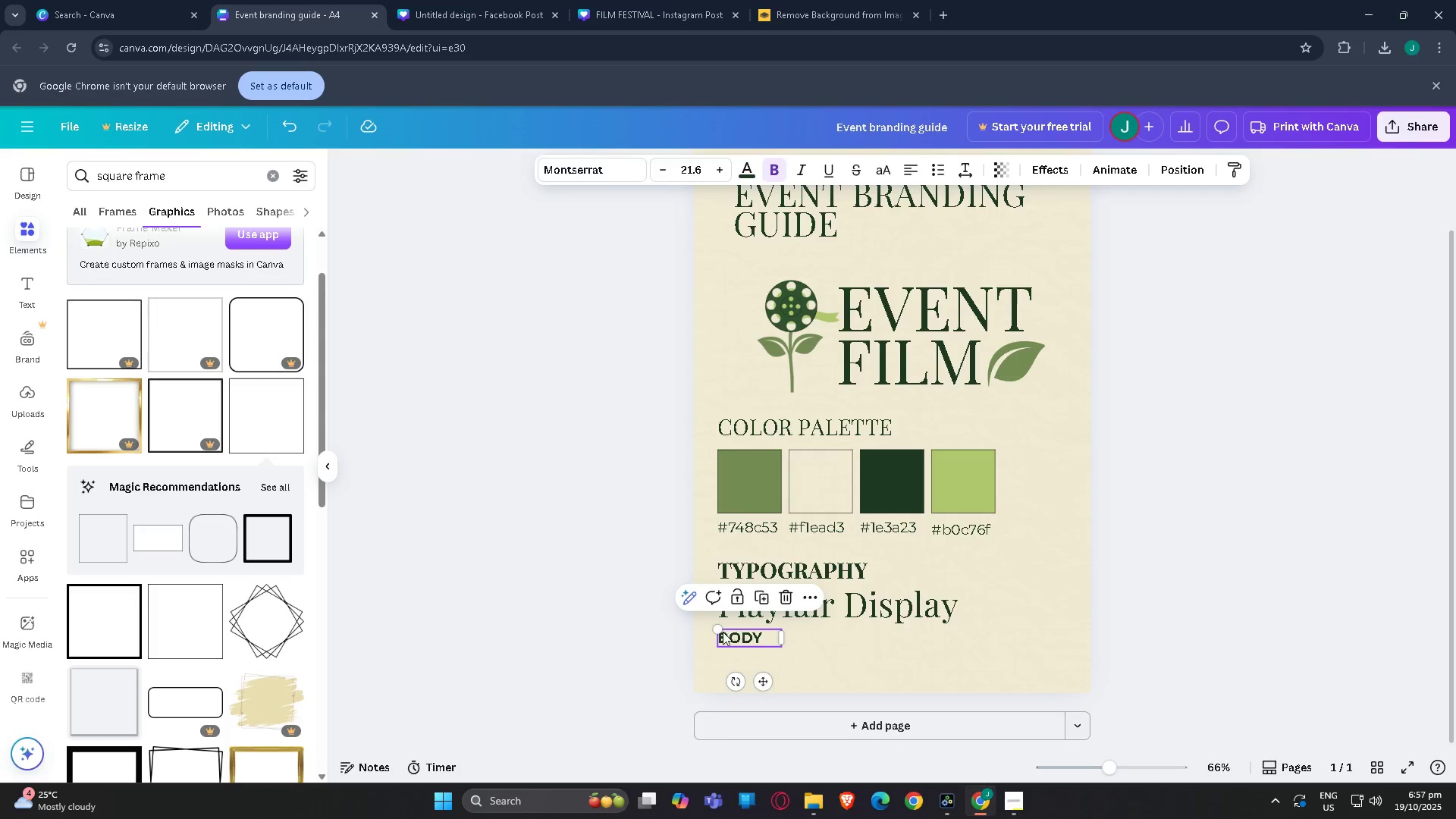 
left_click_drag(start_coordinate=[717, 629], to_coordinate=[697, 624])
 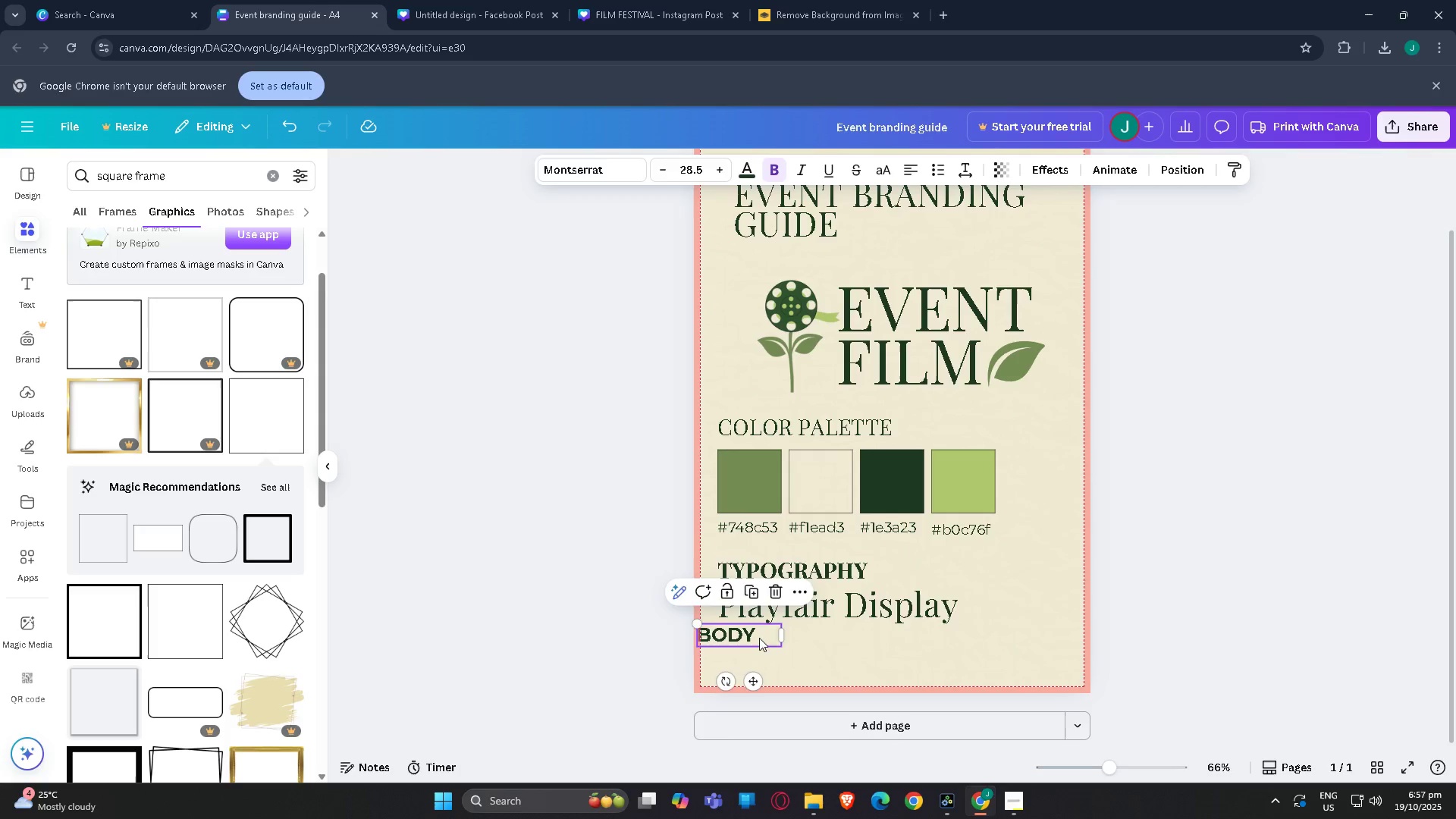 
left_click_drag(start_coordinate=[760, 638], to_coordinate=[780, 641])
 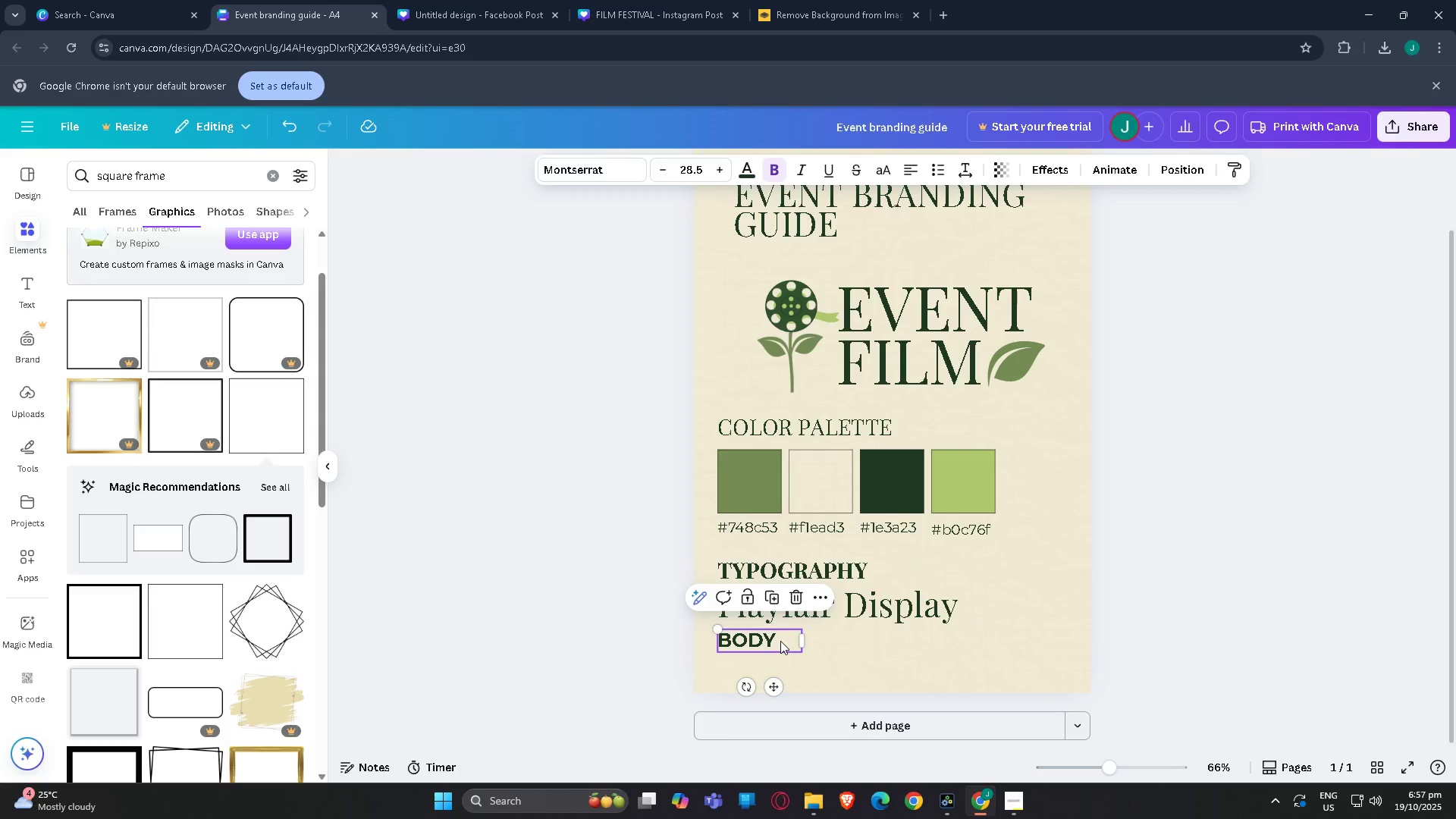 
left_click([780, 641])
 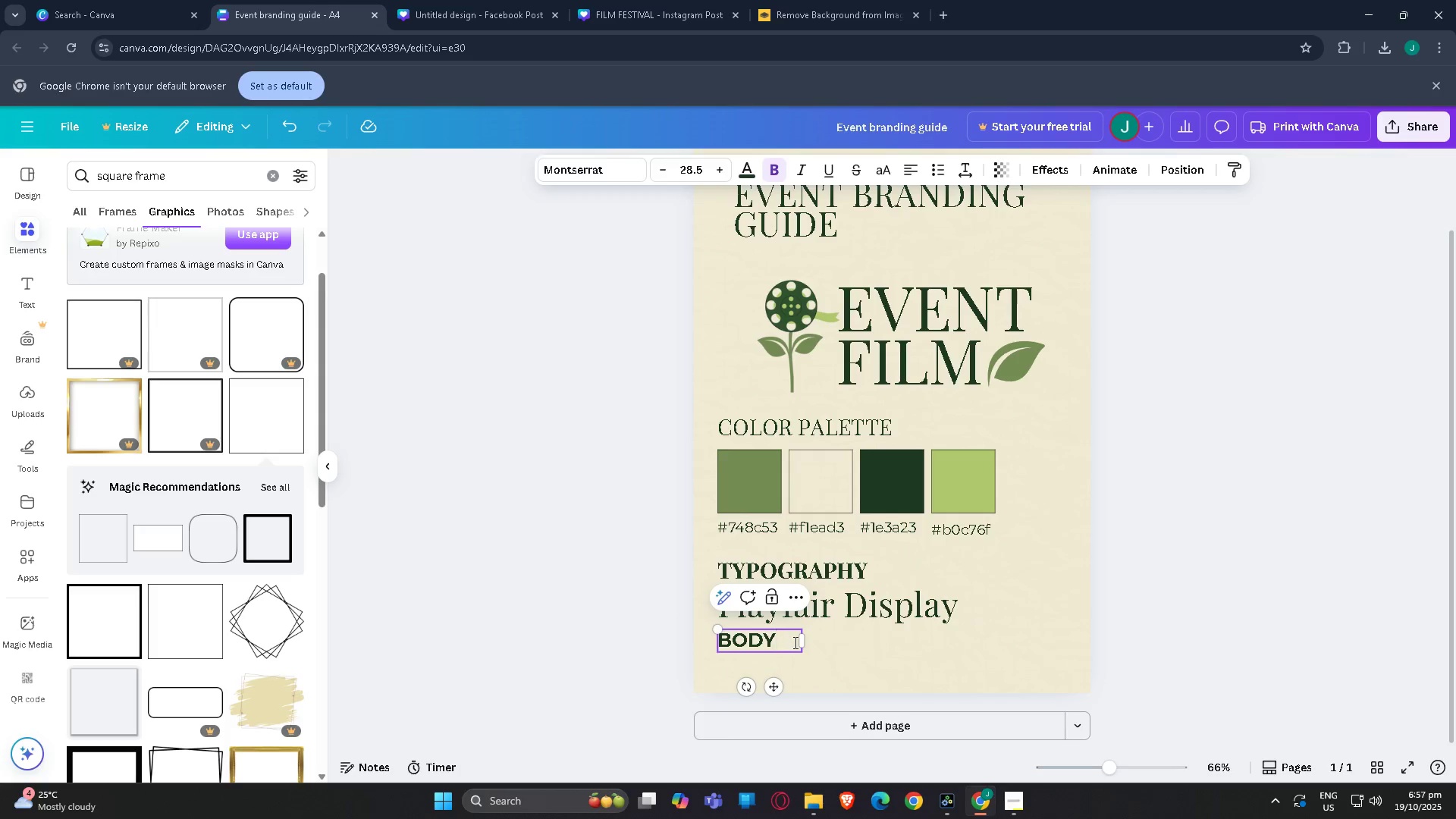 
left_click_drag(start_coordinate=[795, 642], to_coordinate=[715, 642])
 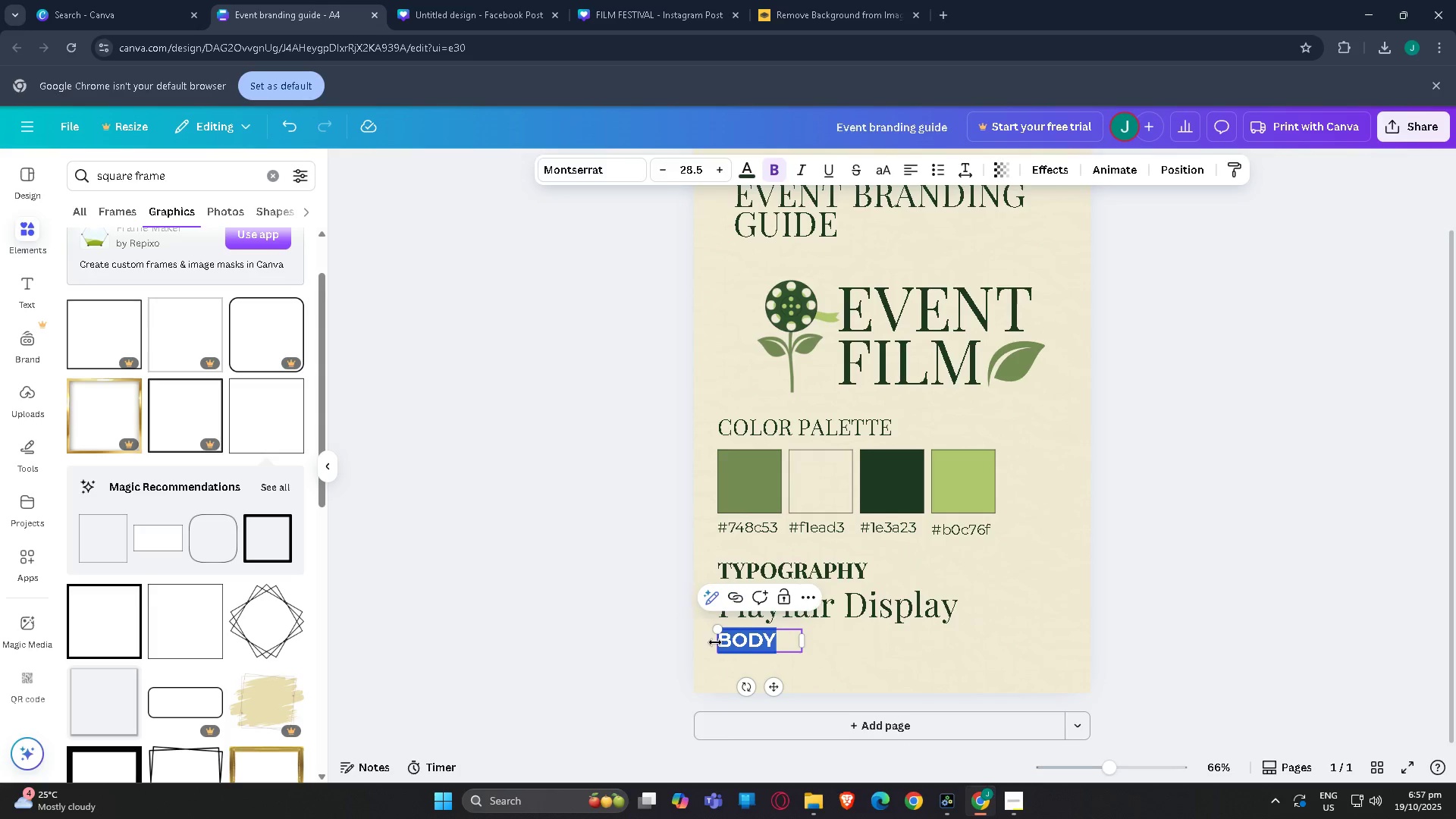 
key(Control+C)
 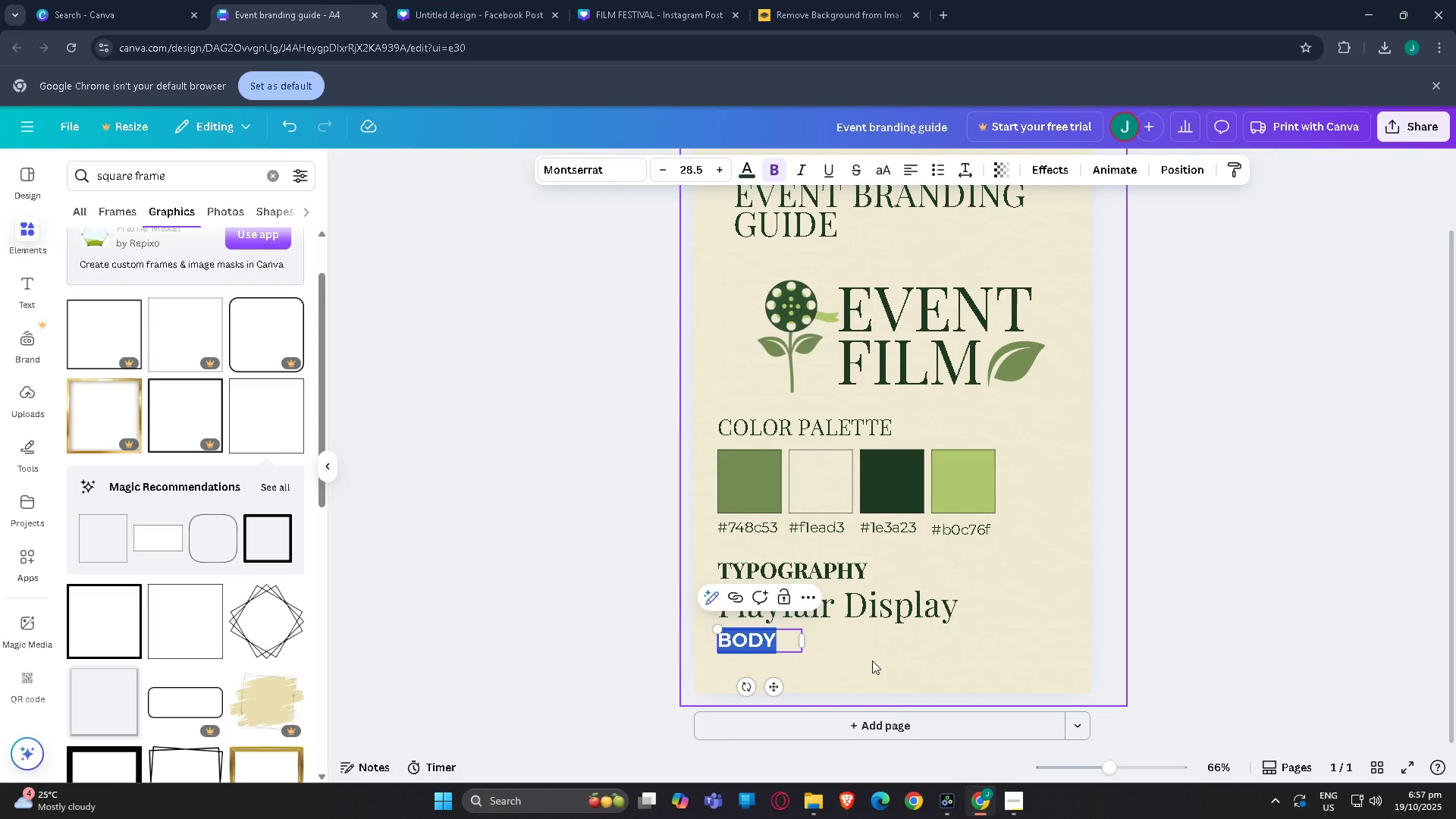 
left_click([872, 661])
 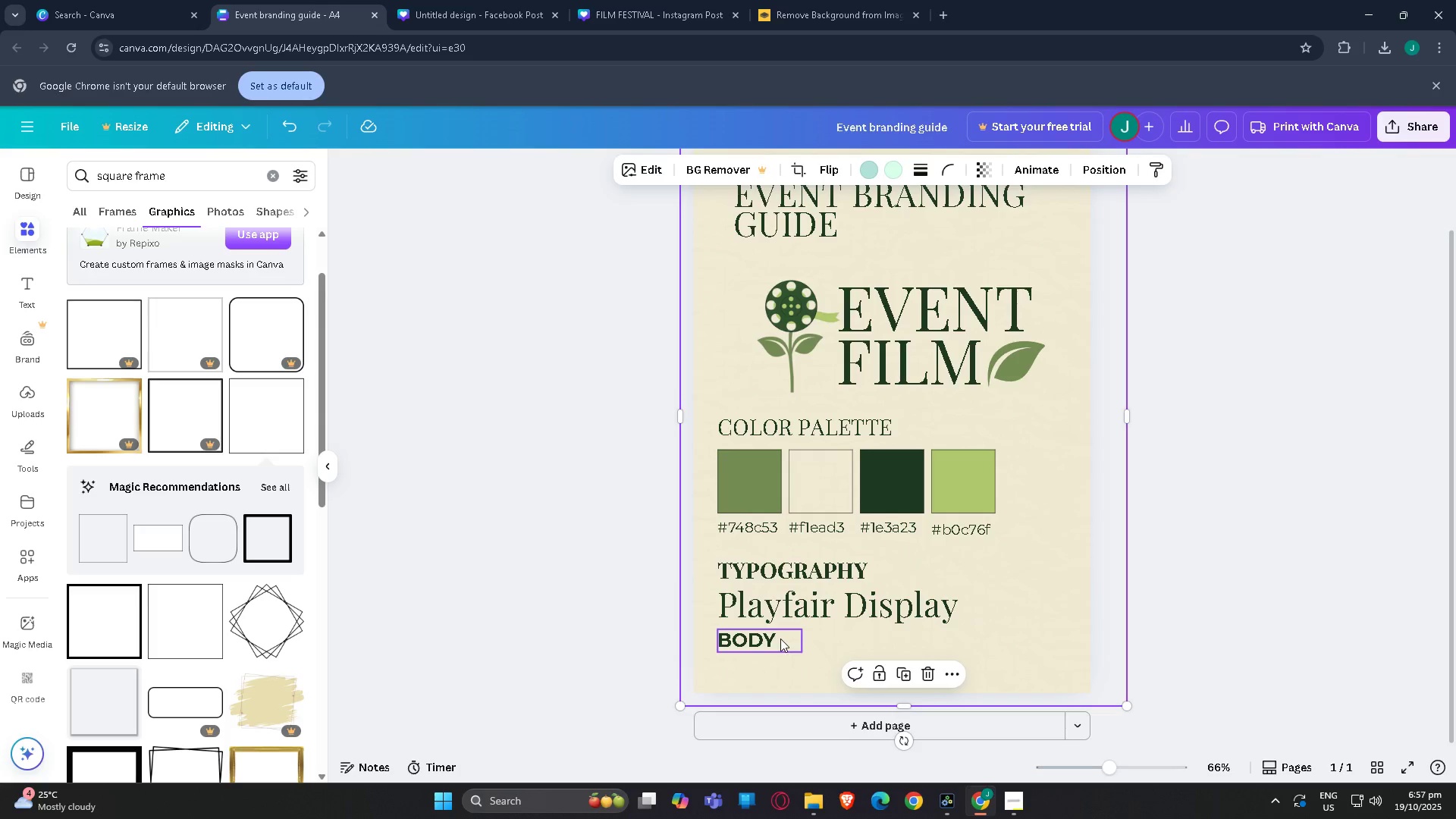 
left_click([780, 639])
 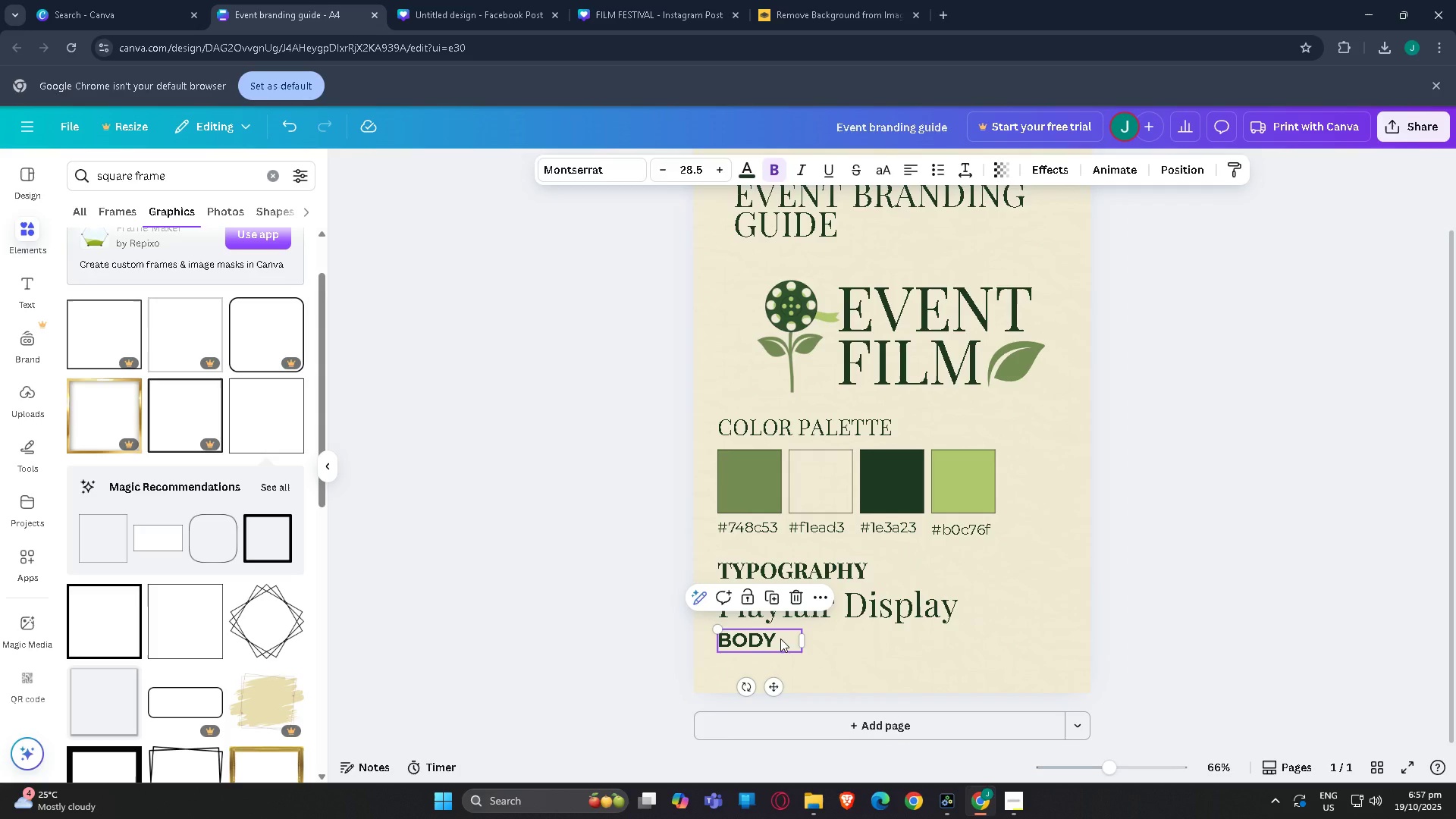 
key(Control+C)
 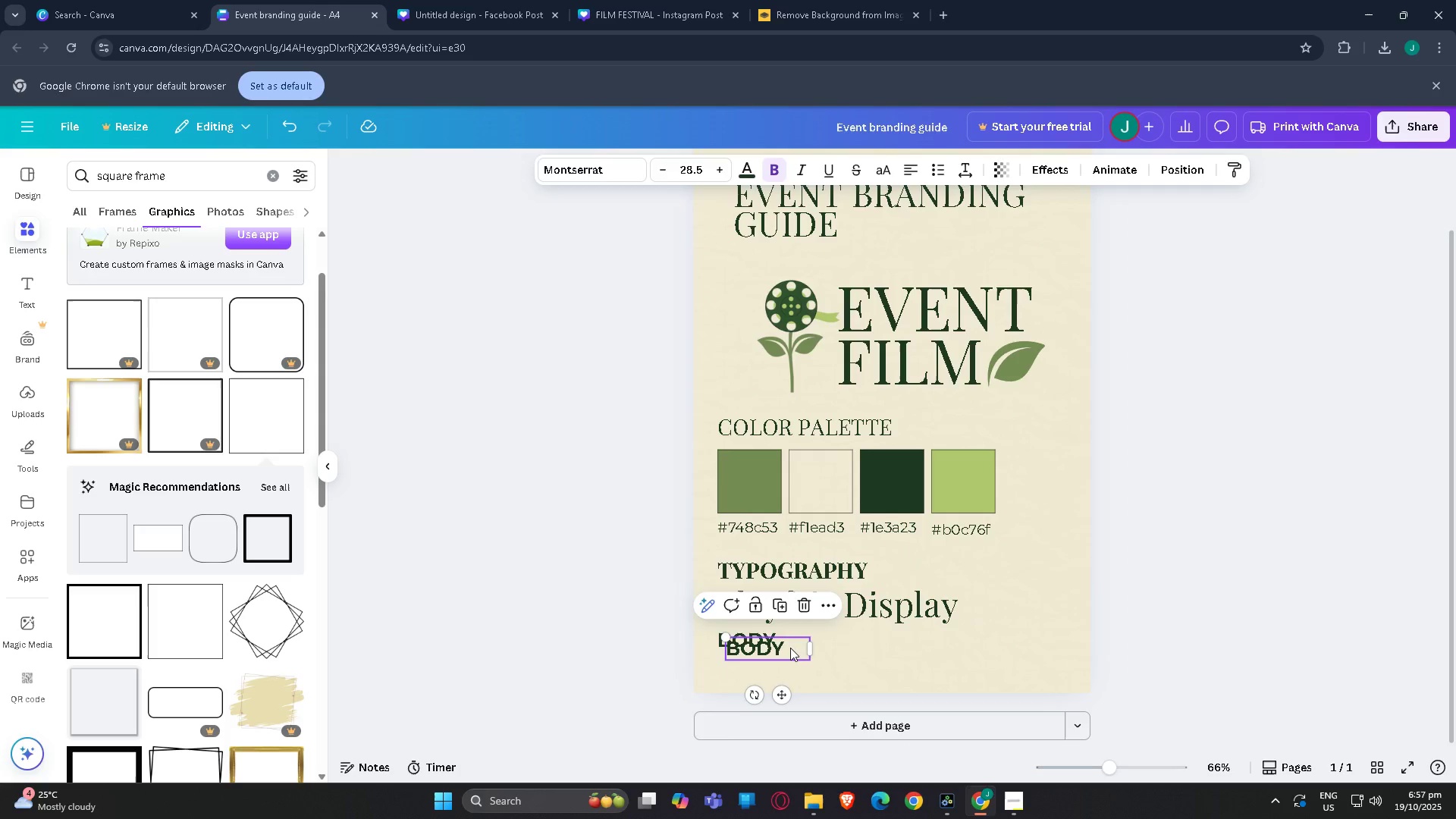 
key(Control+V)
 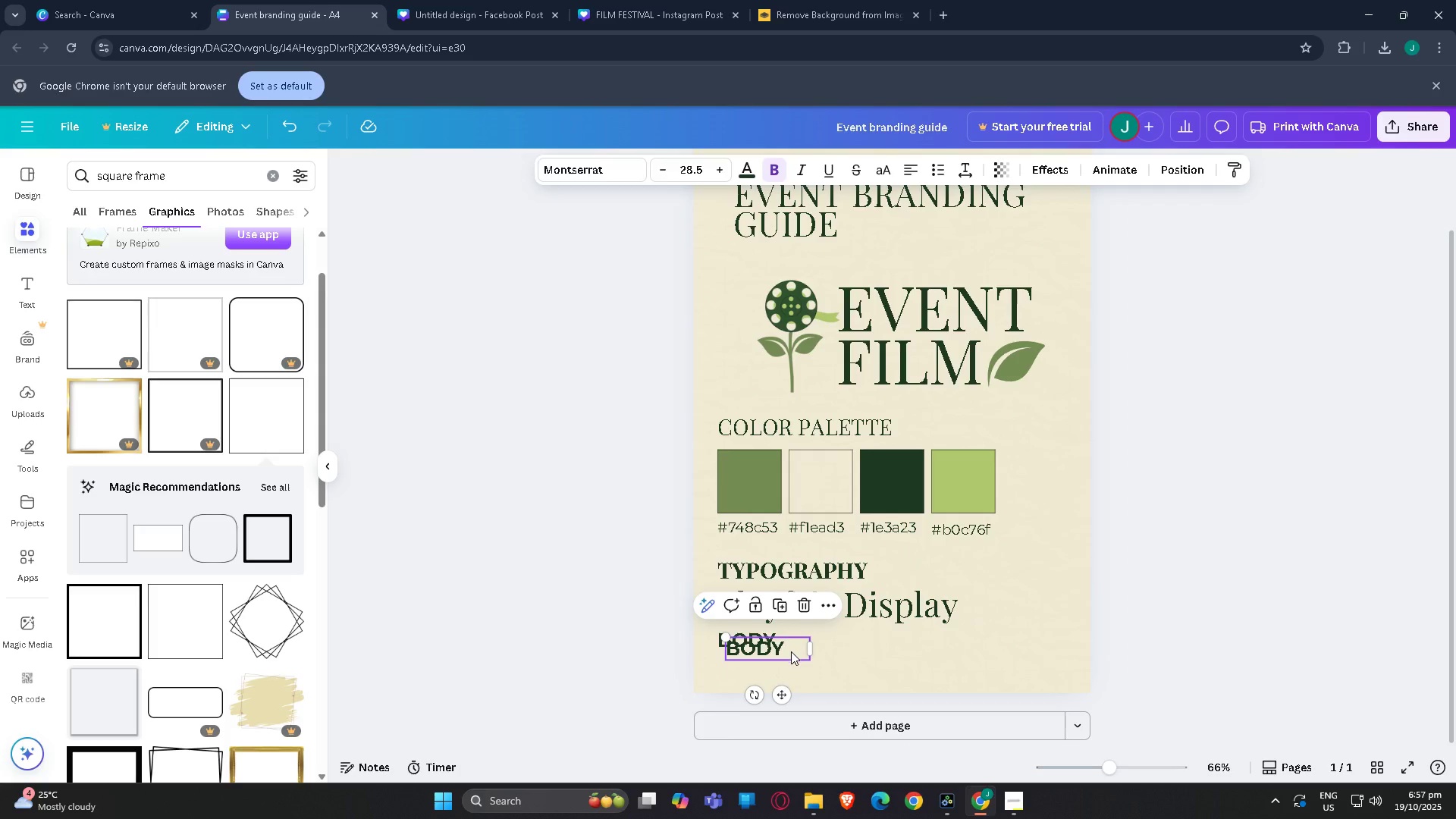 
left_click_drag(start_coordinate=[791, 649], to_coordinate=[782, 667])
 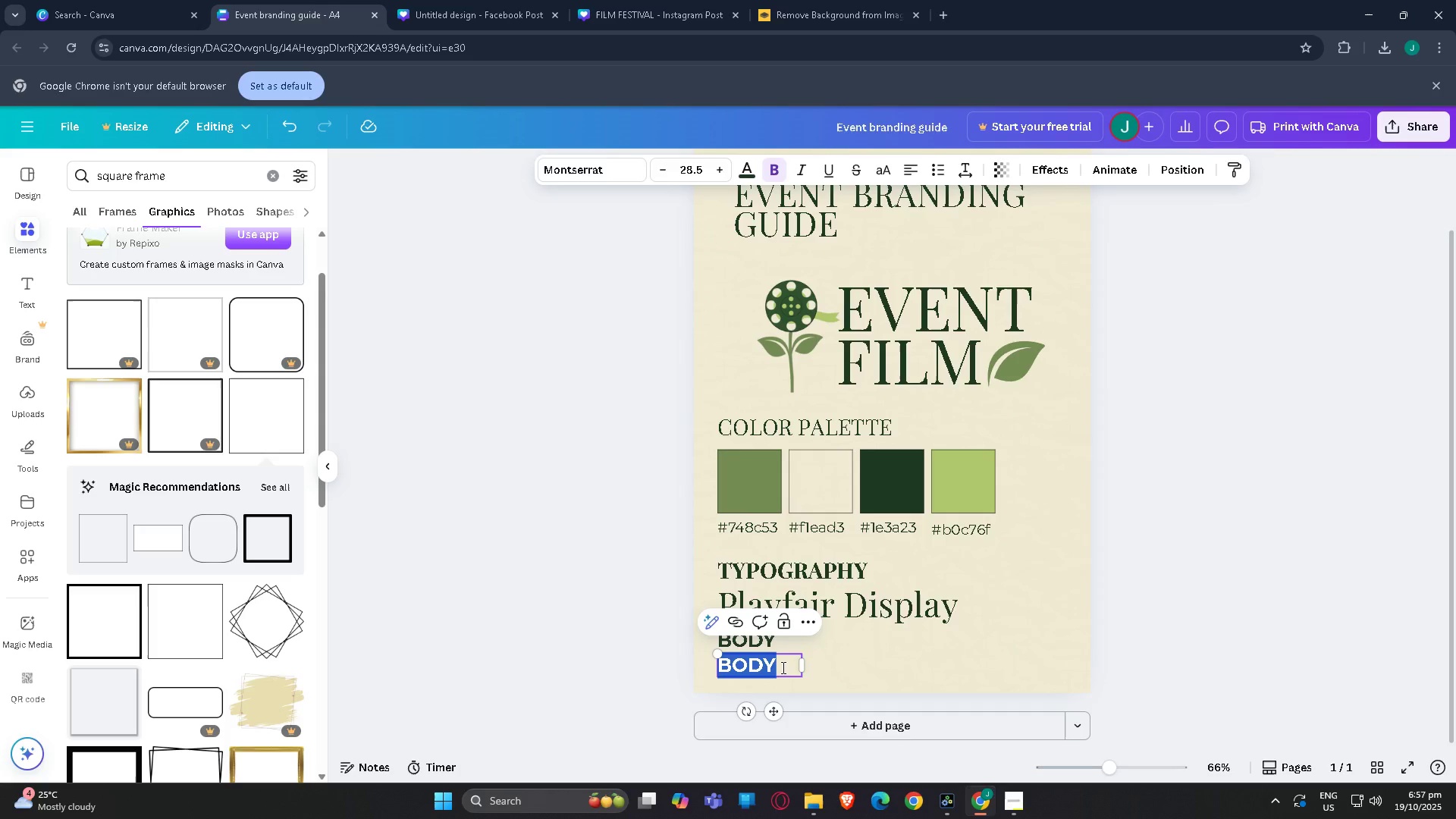 
double_click([782, 667])
 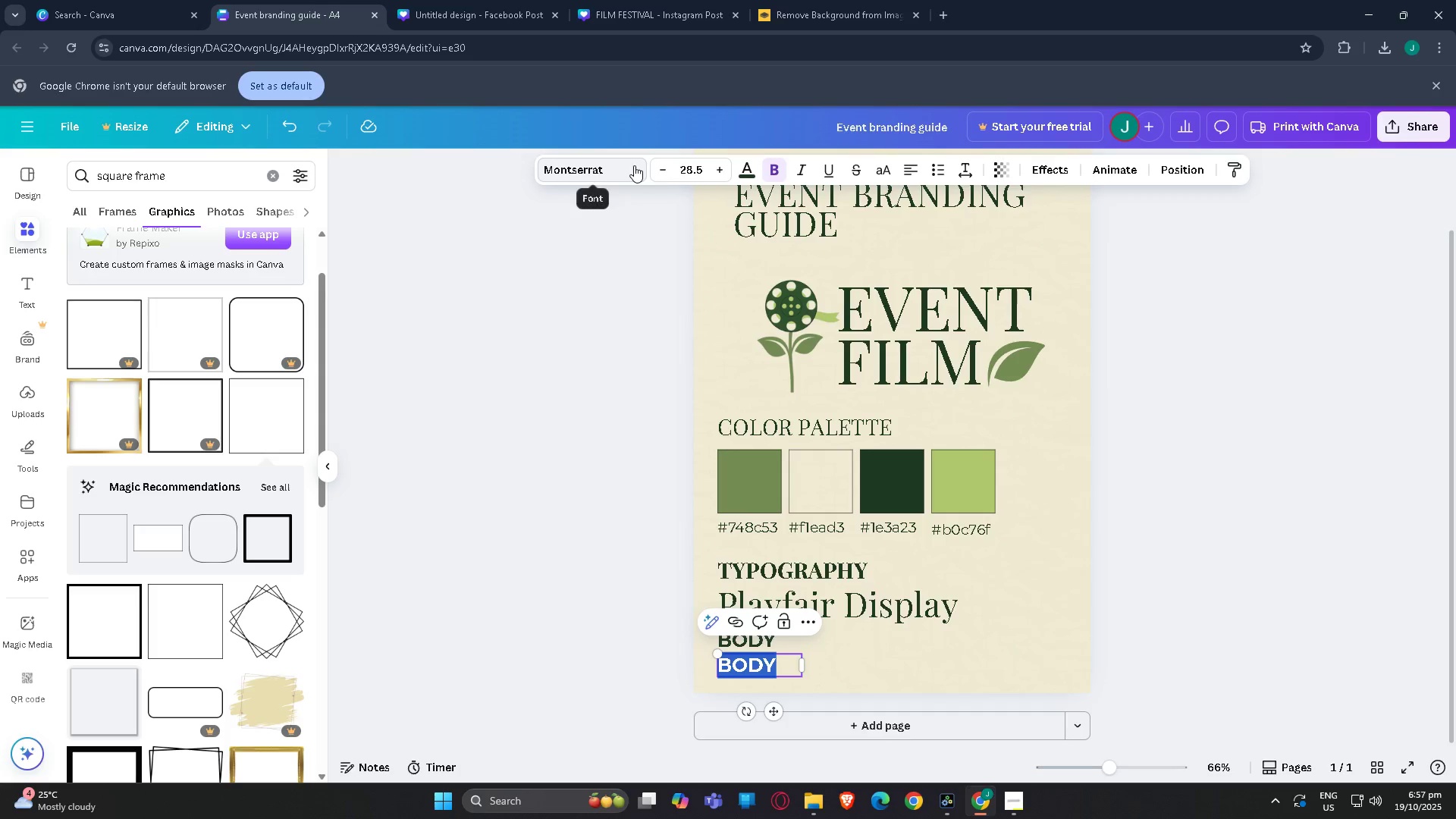 
type(mo)
key(Backspace)
key(Backspace)
type(M)
key(Backspace)
 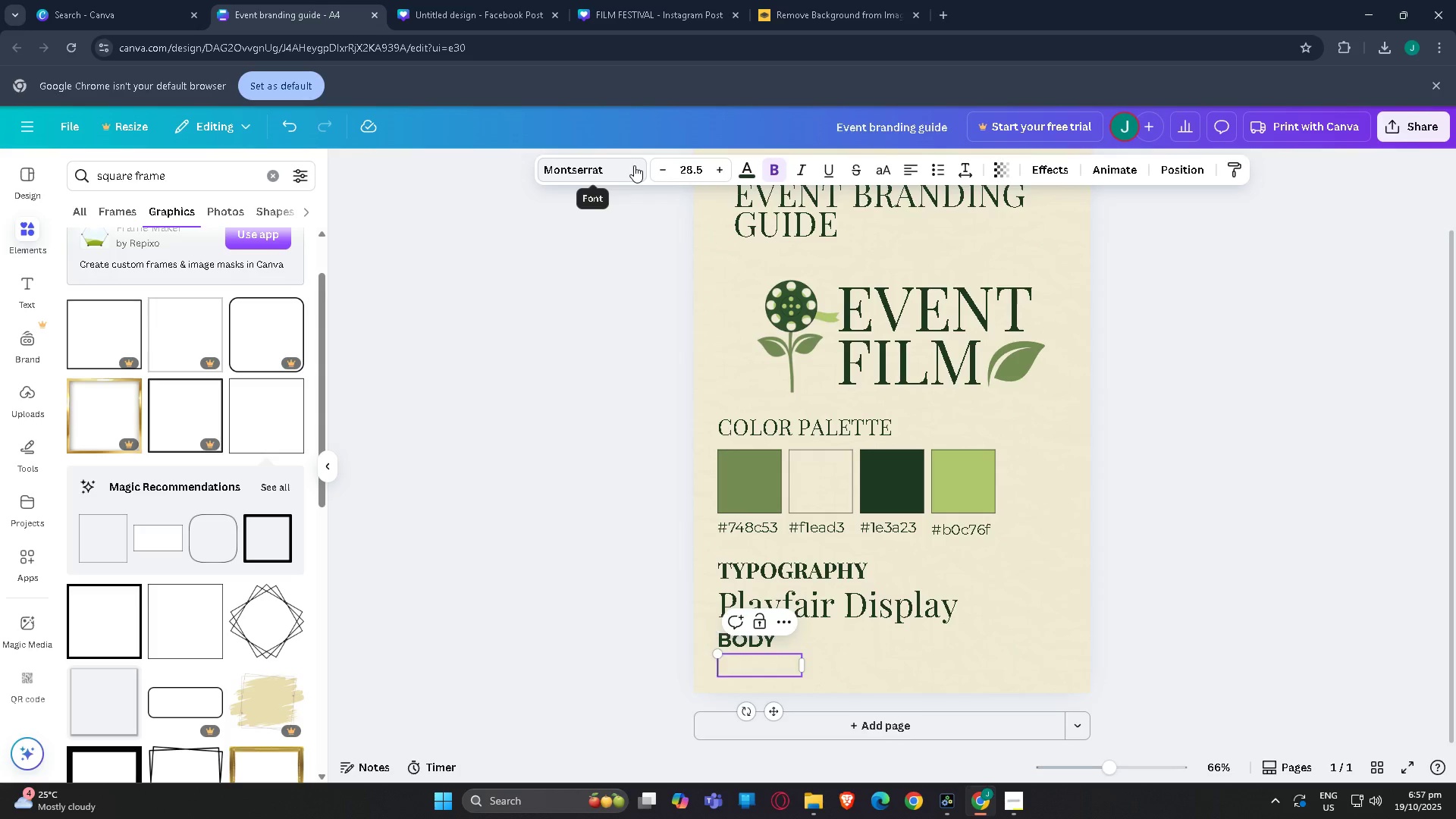 
key(Control+ControlLeft)
 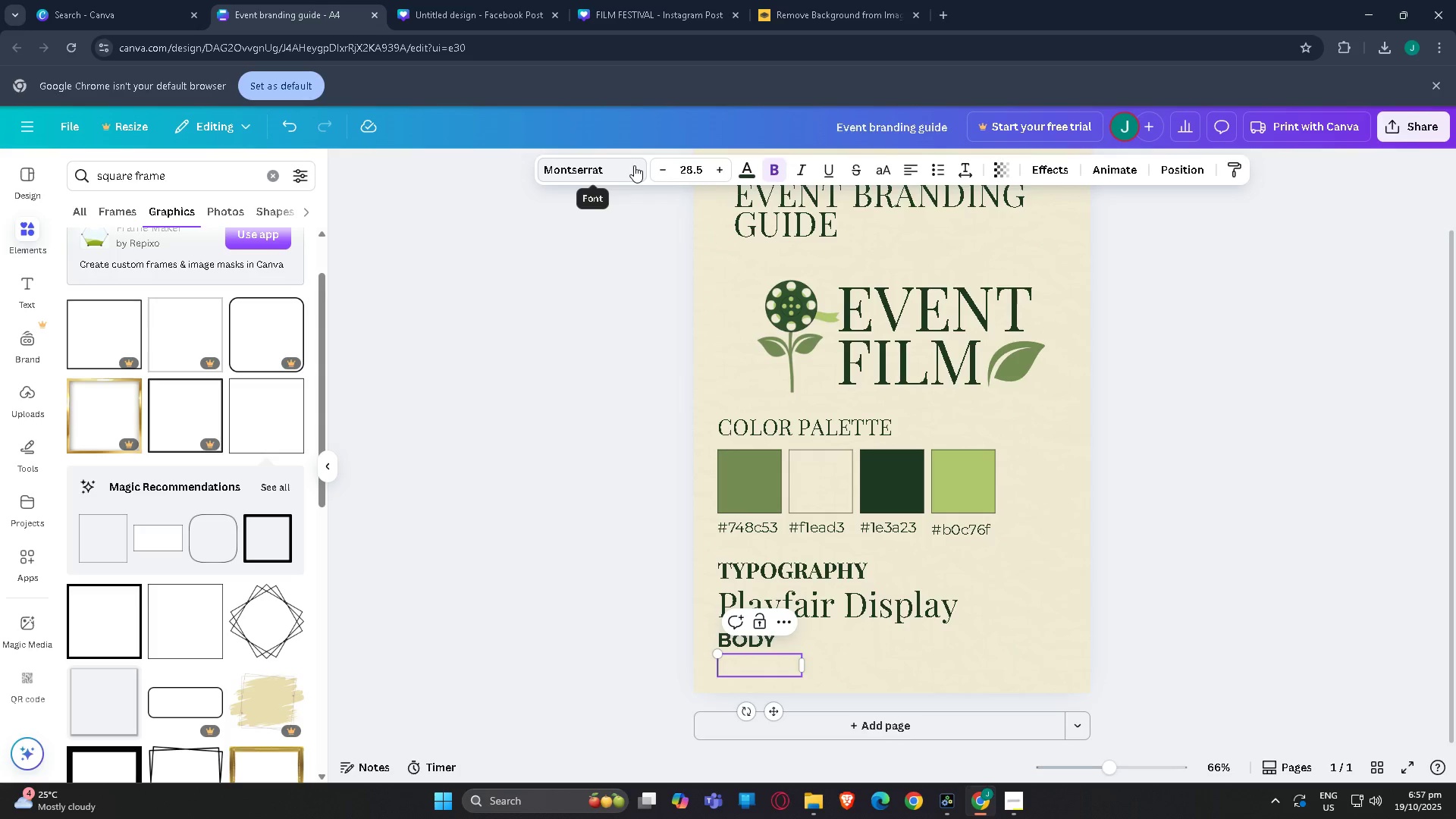 
key(Control+B)
 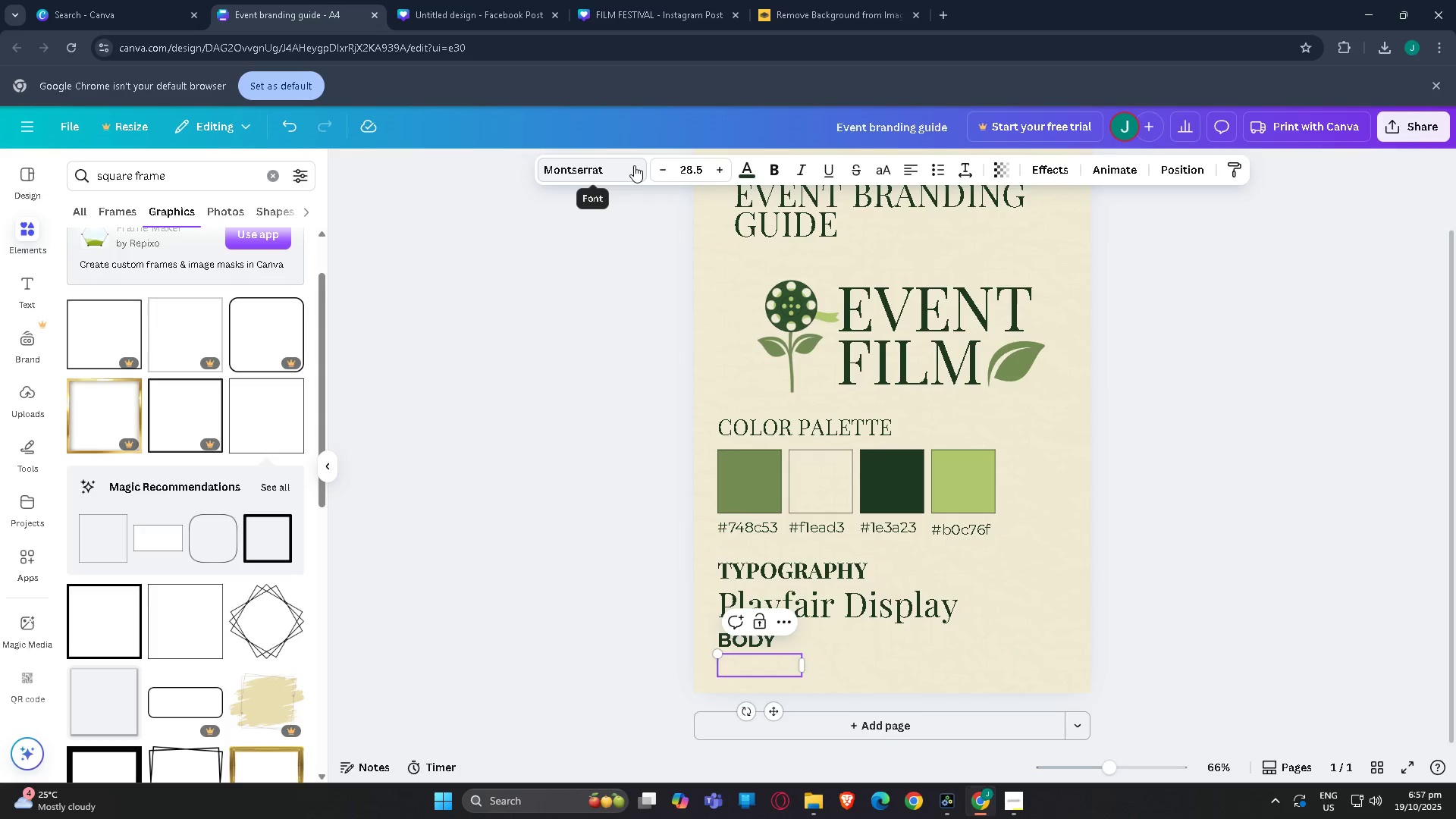 
type(Monss)
key(Backspace)
type(t)
key(Backspace)
key(Backspace)
type(tserraat)
 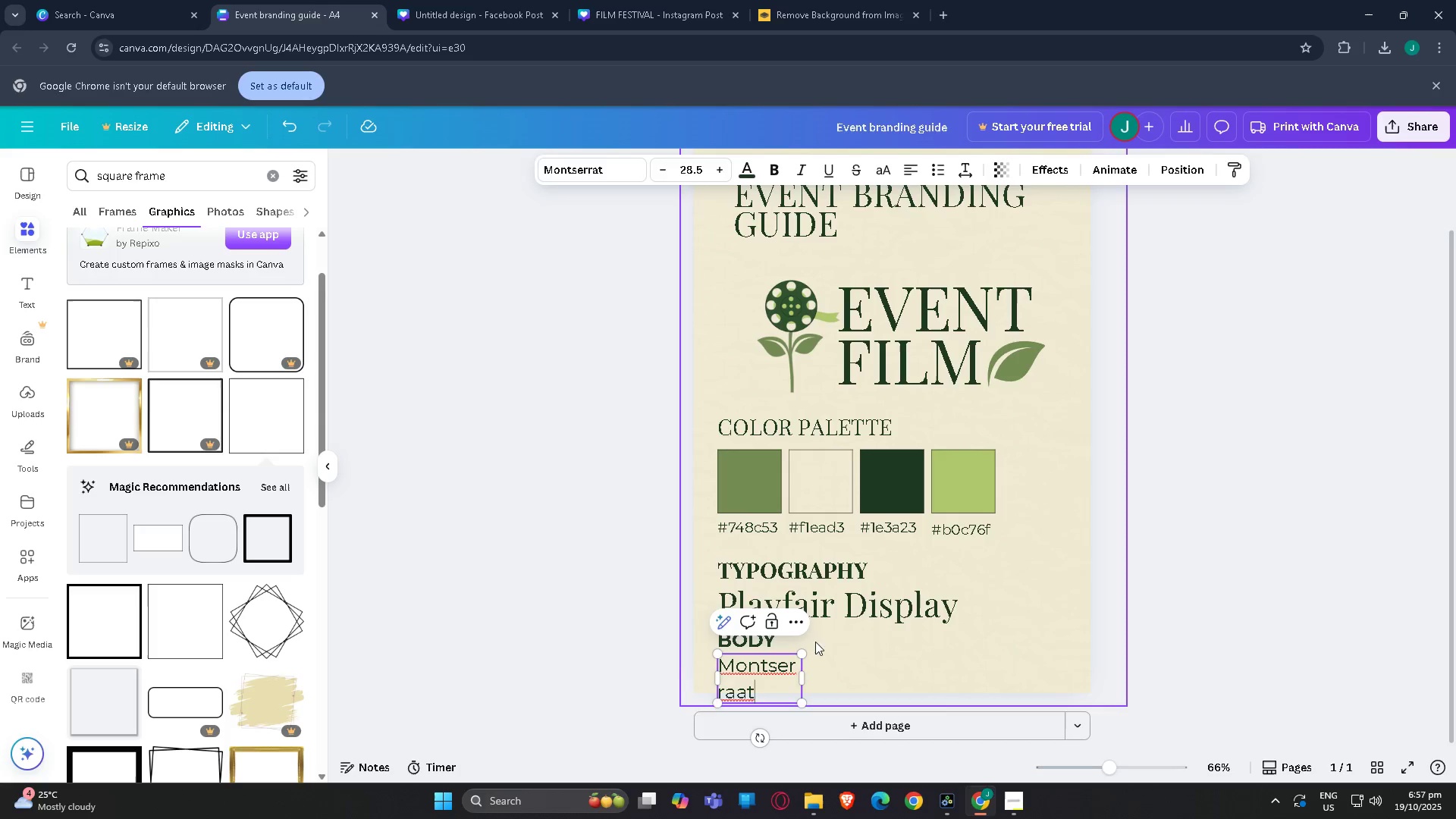 
left_click_drag(start_coordinate=[805, 685], to_coordinate=[836, 684])
 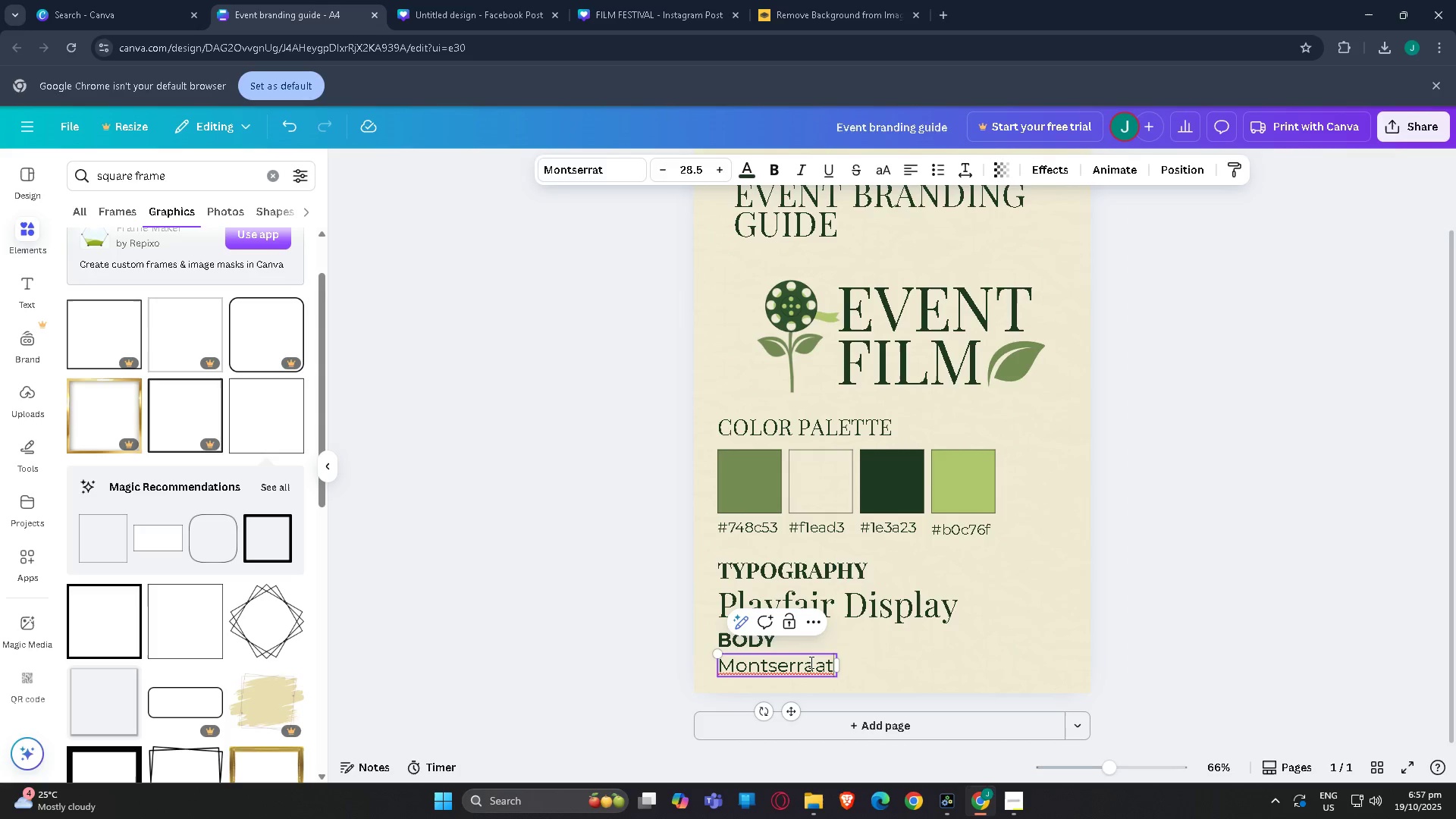 
left_click([811, 662])
 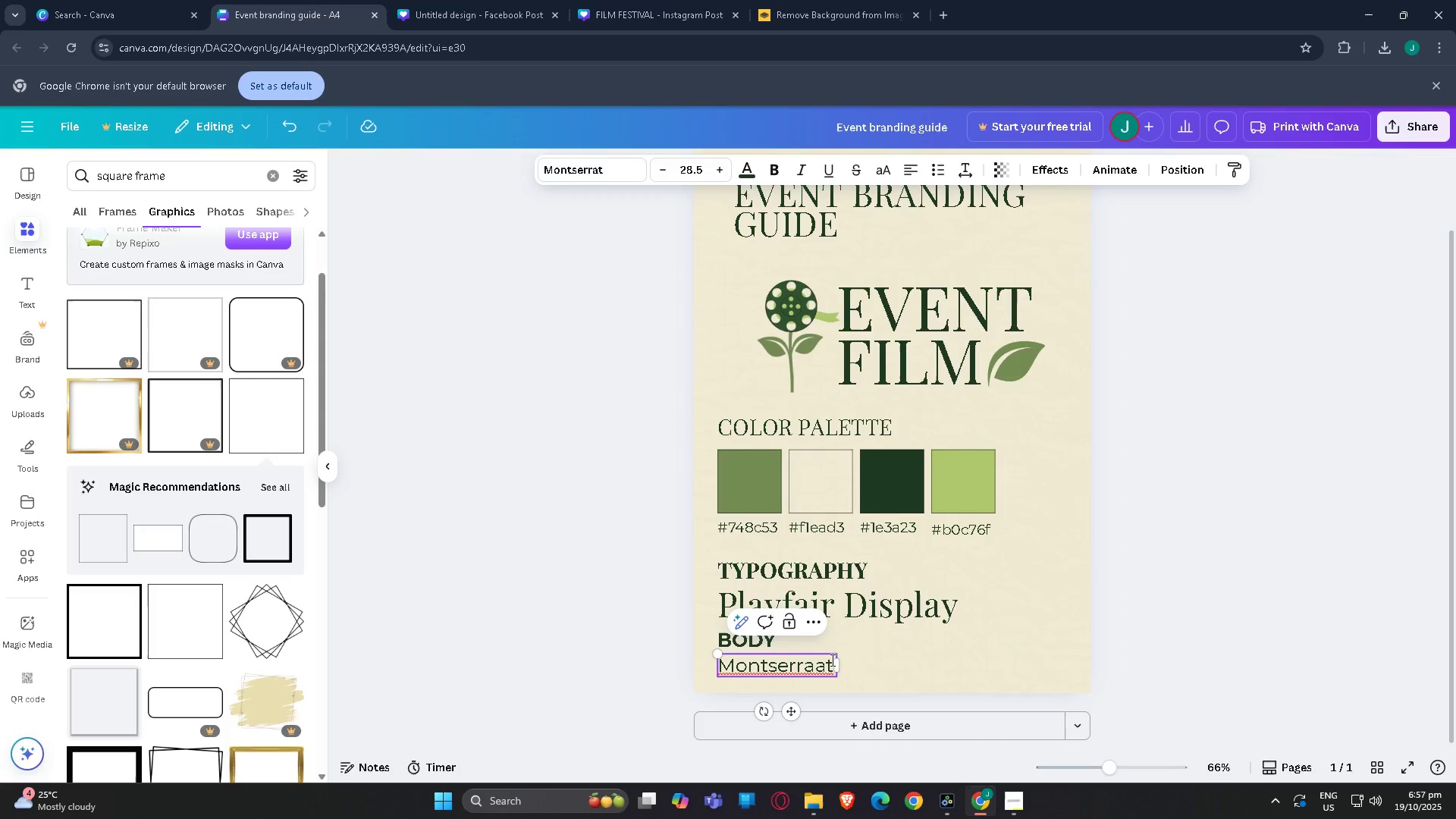 
key(Backspace)
 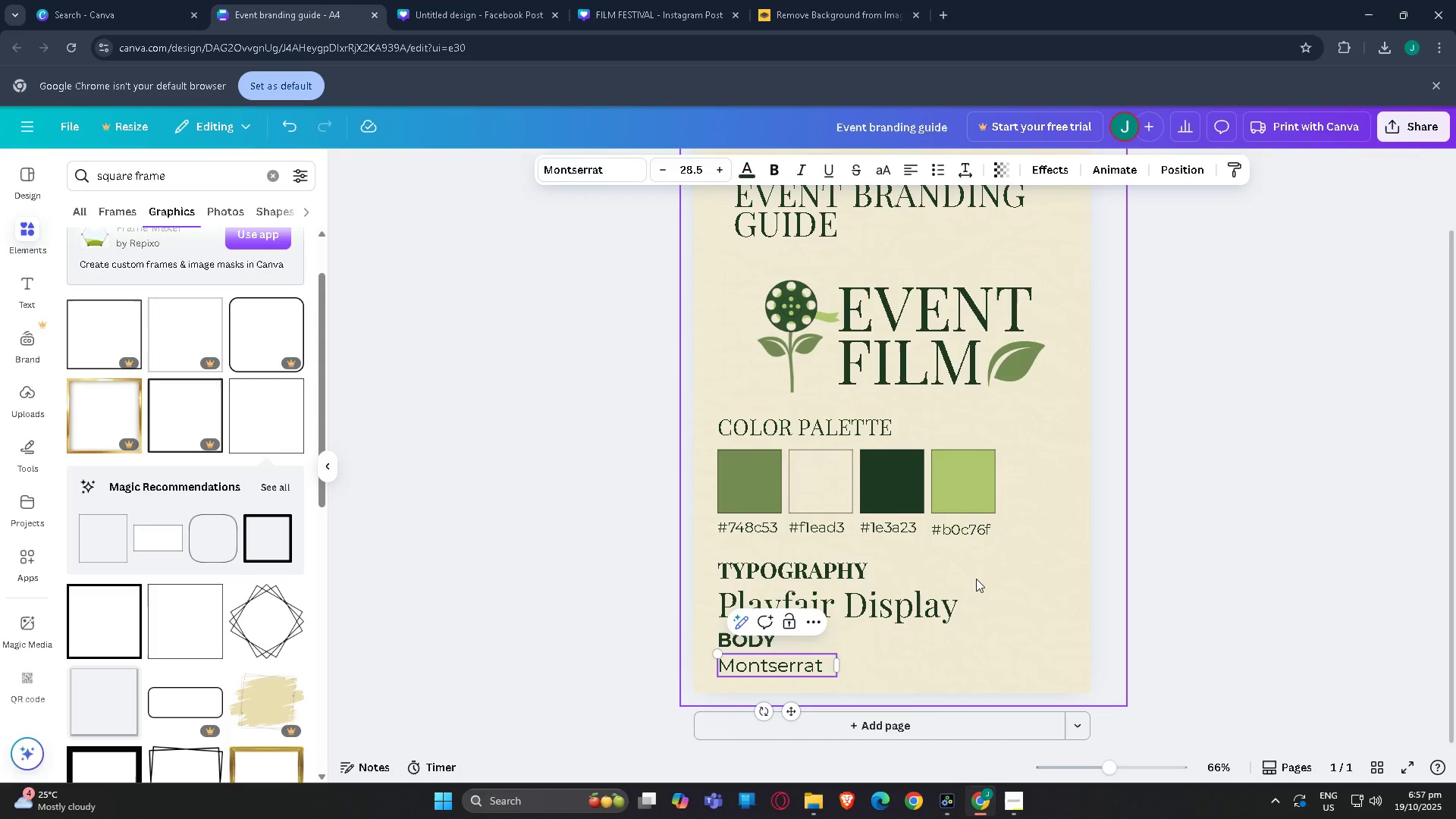 
left_click([976, 579])
 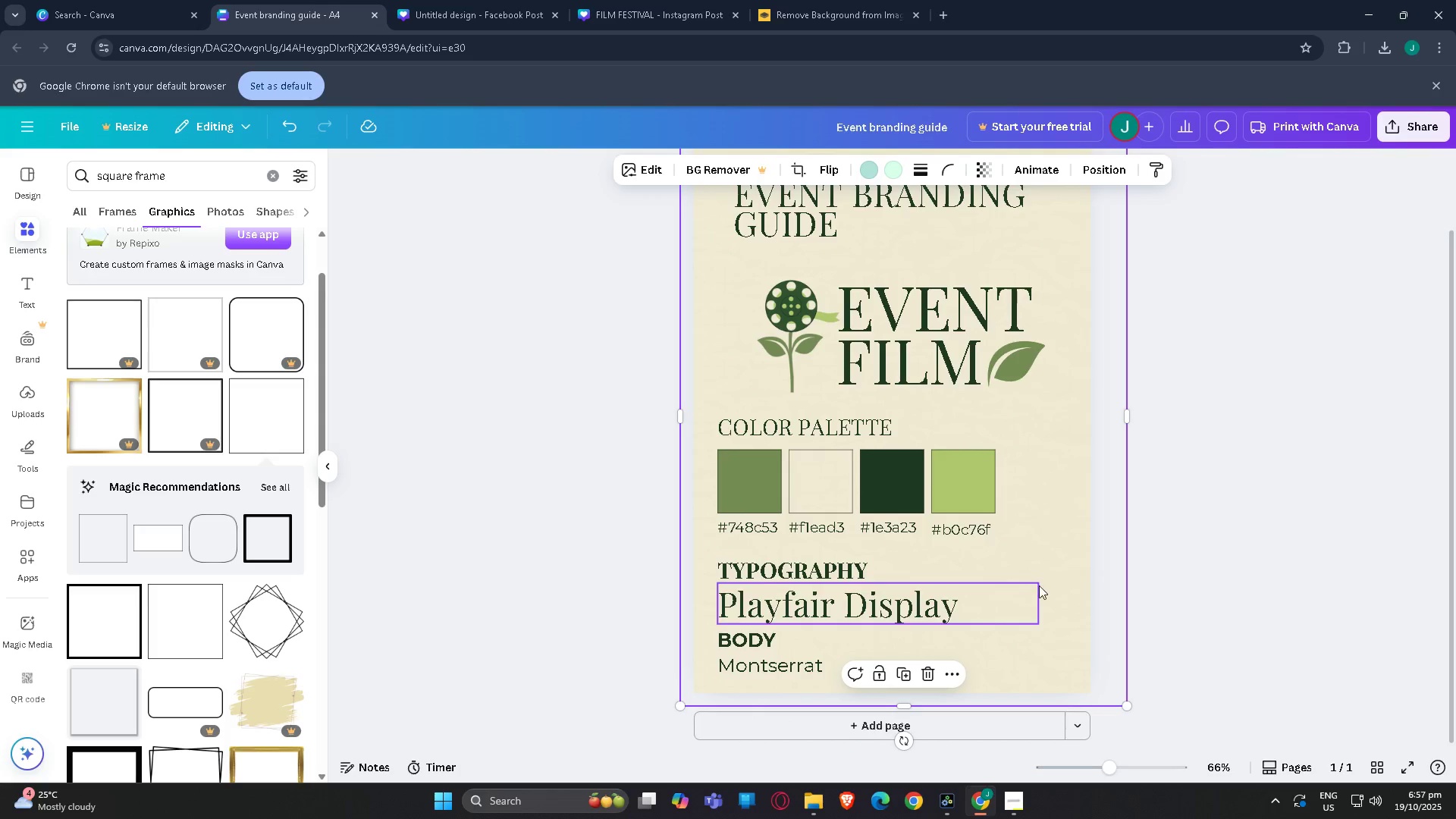 
left_click([1043, 584])
 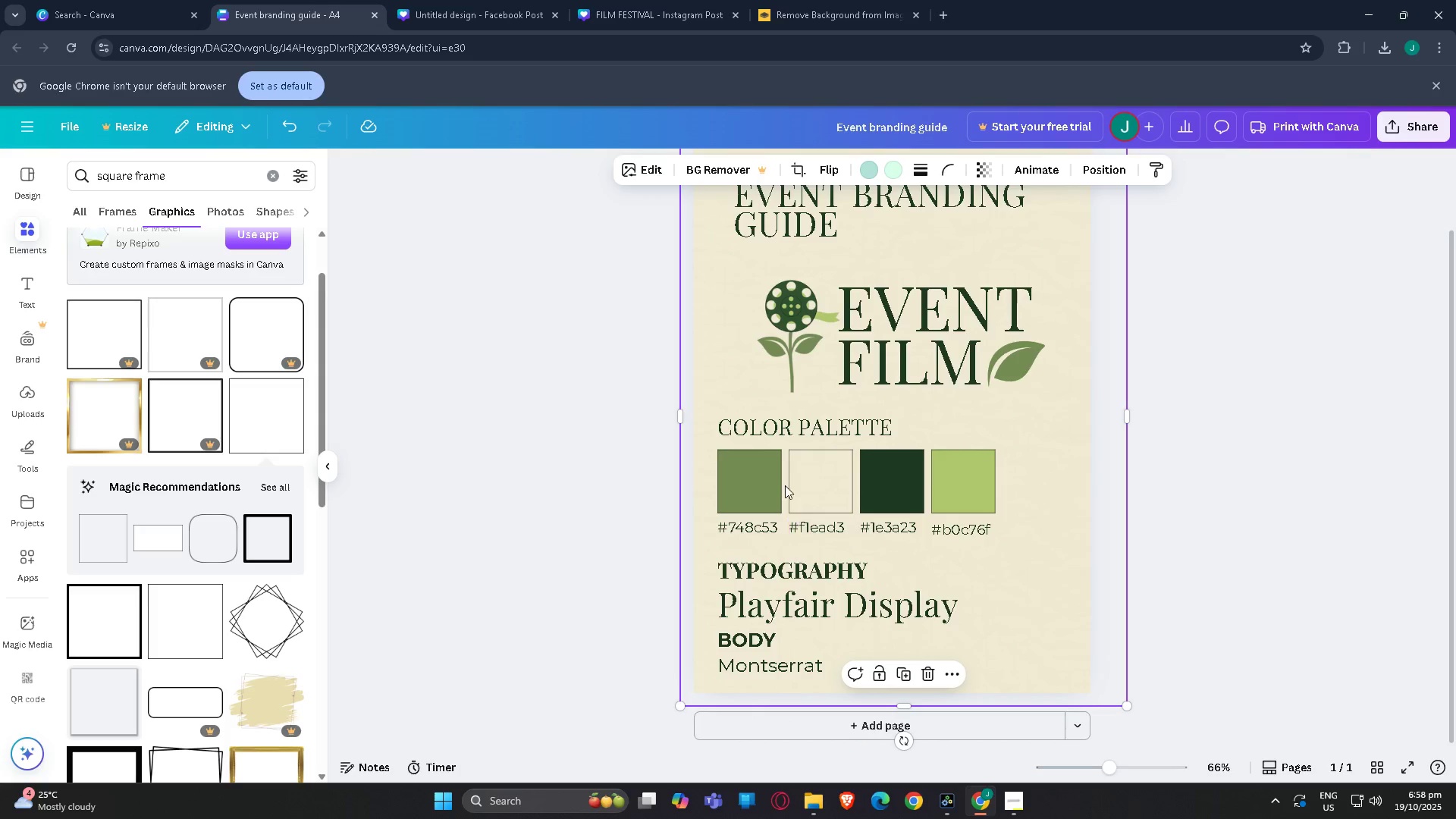 
scroll: coordinate [893, 467], scroll_direction: up, amount: 2.0
 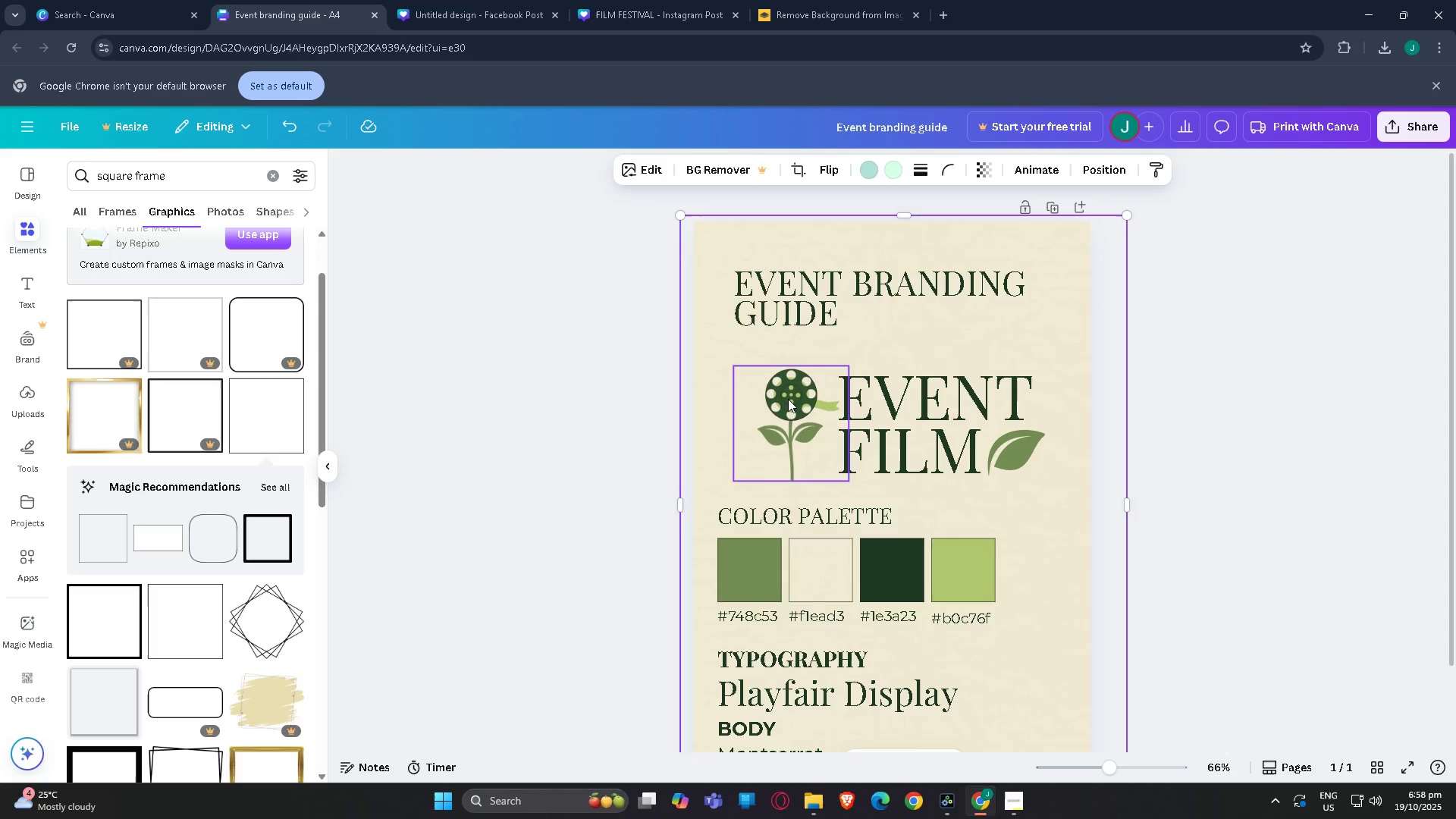 
left_click_drag(start_coordinate=[788, 399], to_coordinate=[789, 376])
 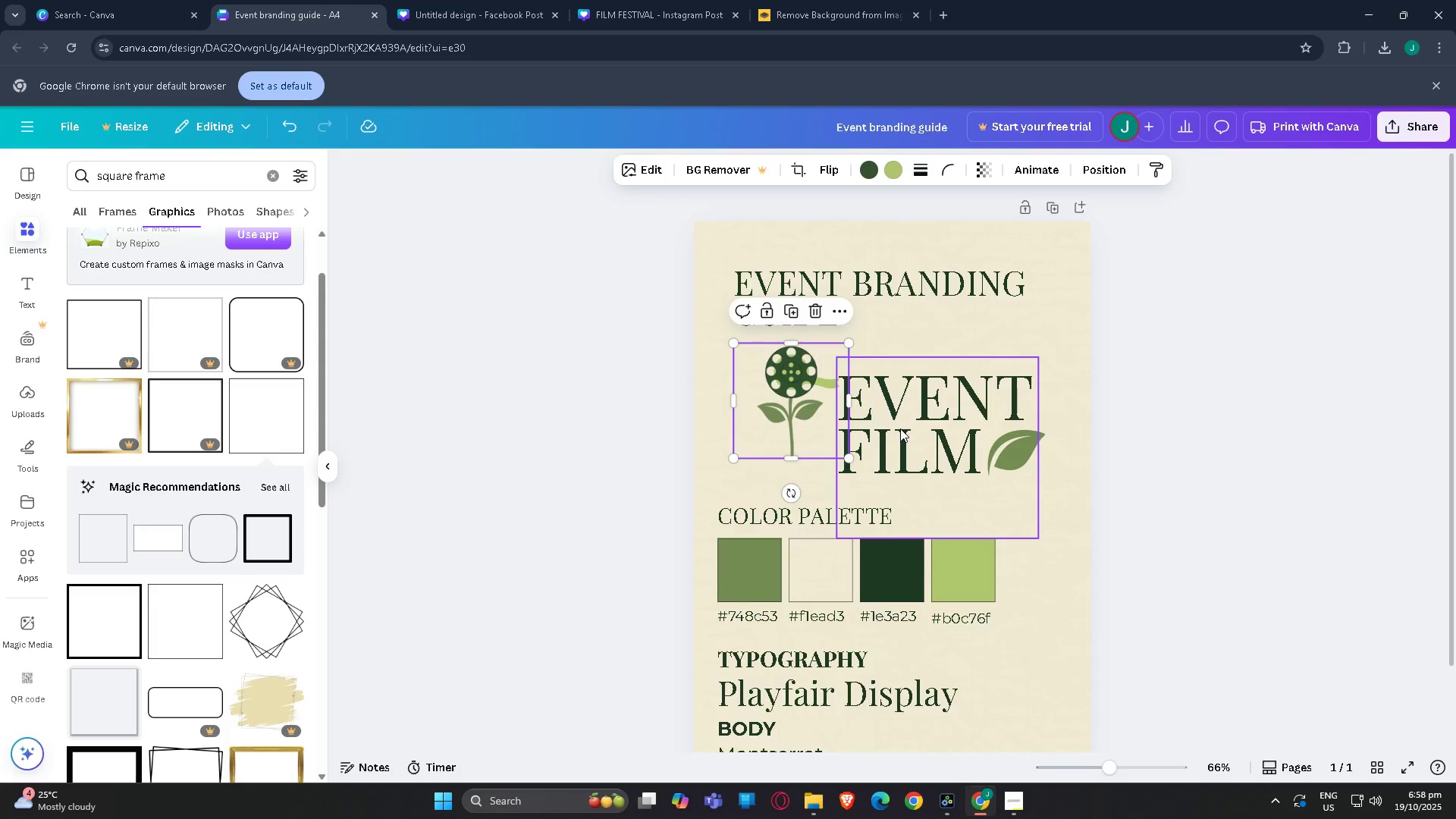 
left_click_drag(start_coordinate=[900, 428], to_coordinate=[903, 401])
 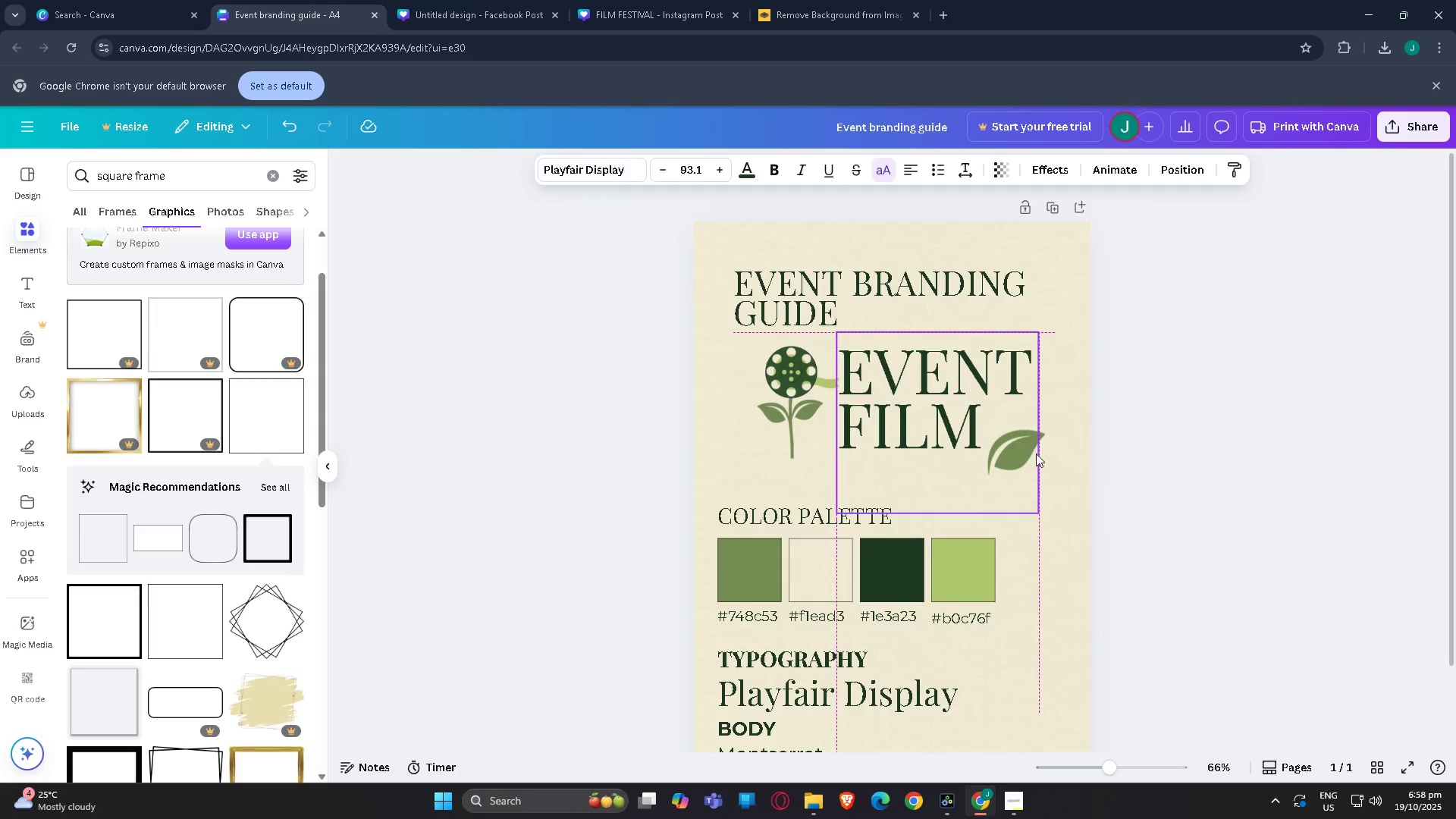 
left_click([1069, 464])
 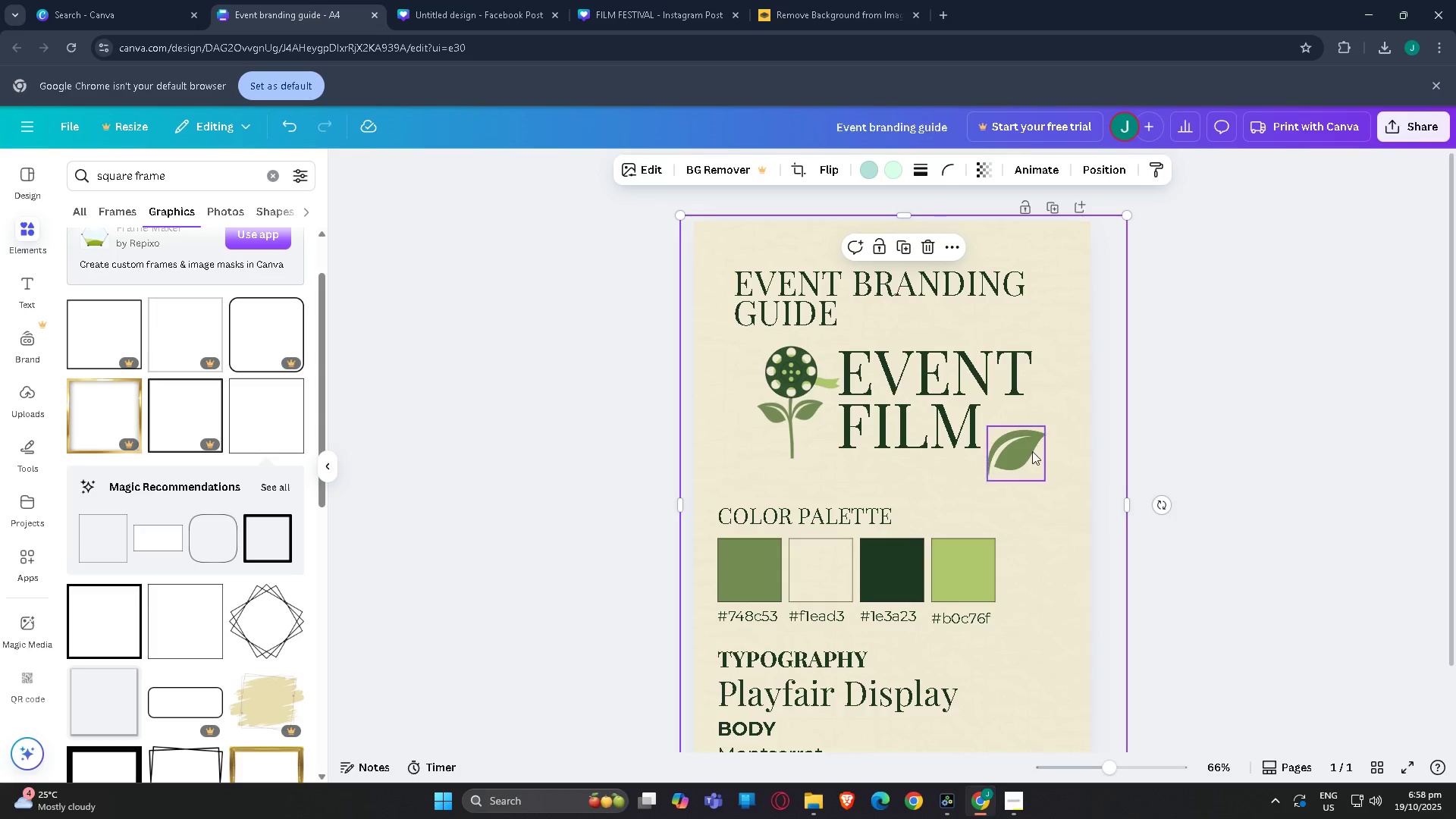 
left_click_drag(start_coordinate=[1032, 451], to_coordinate=[1031, 424])
 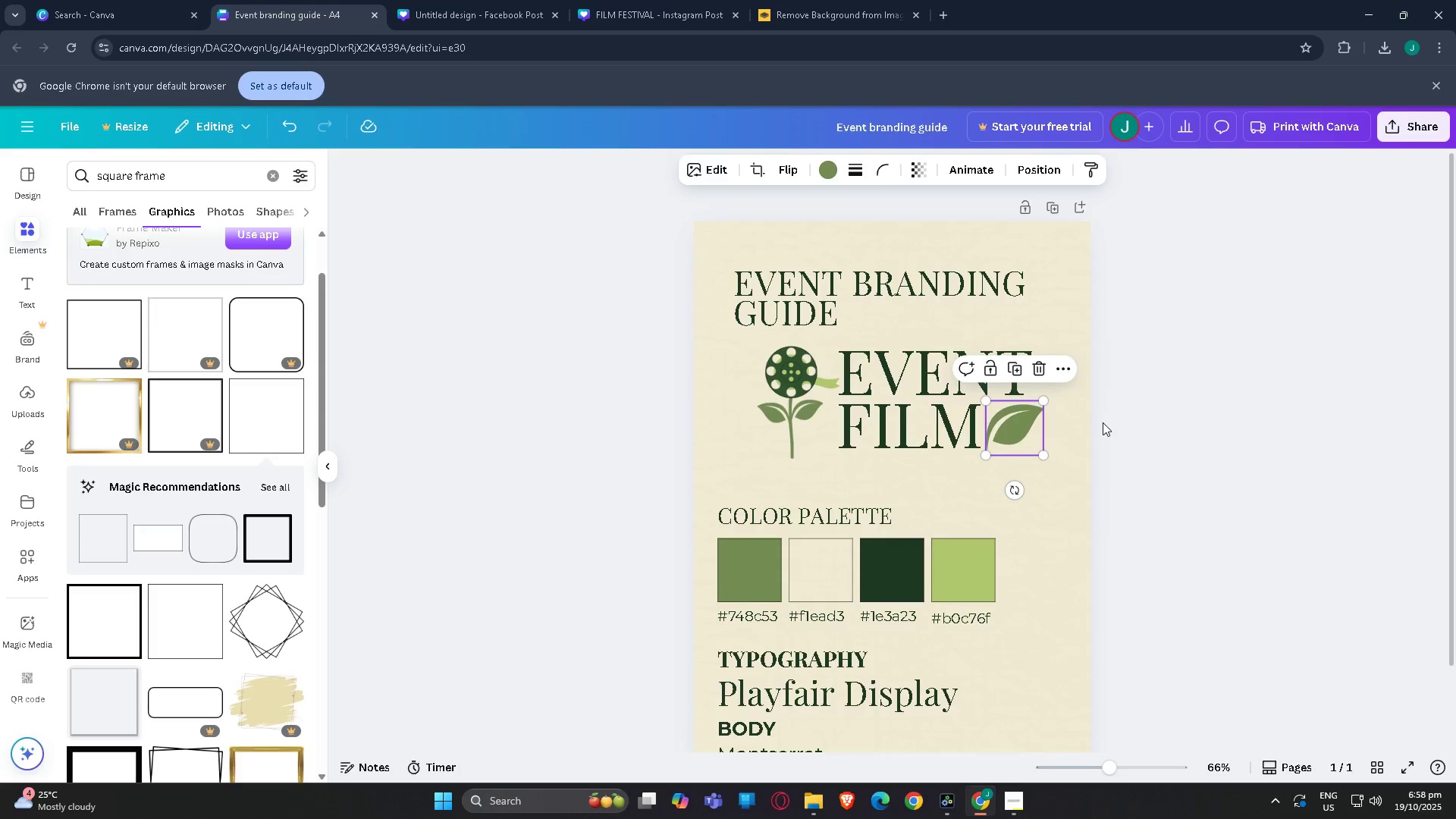 
left_click([1103, 422])
 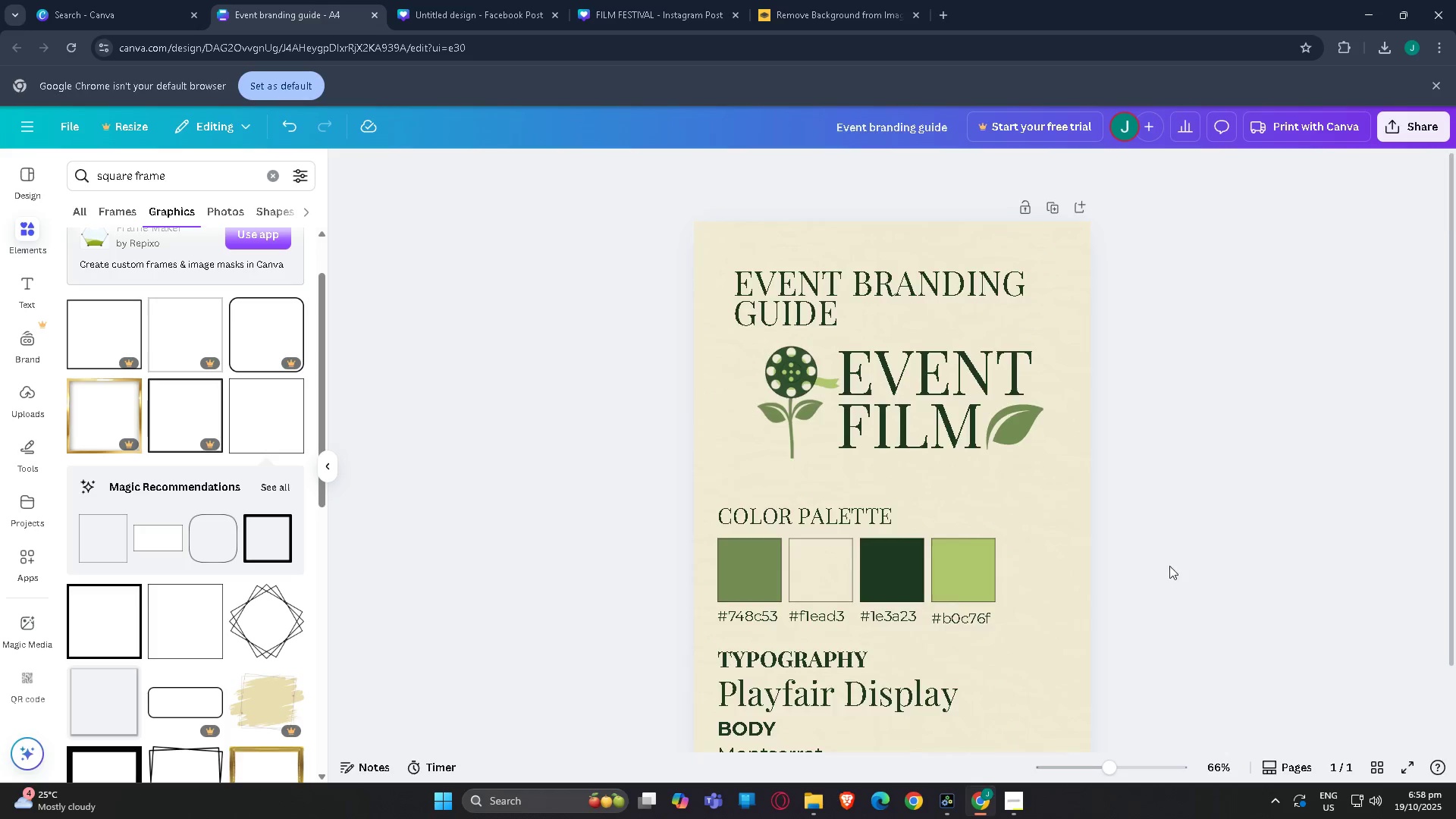 
scroll: coordinate [1143, 566], scroll_direction: down, amount: 2.0
 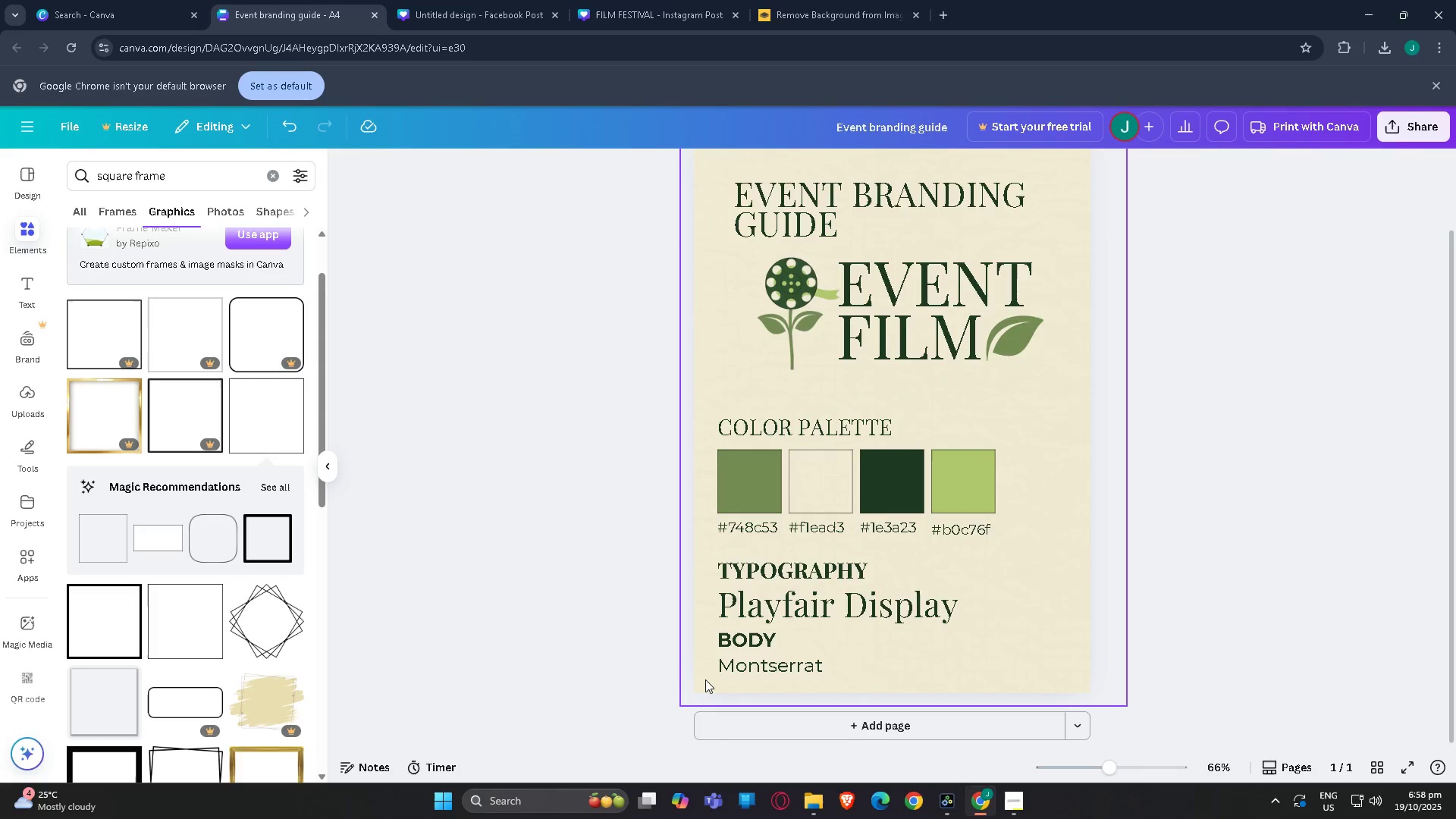 
left_click_drag(start_coordinate=[581, 673], to_coordinate=[1044, 438])
 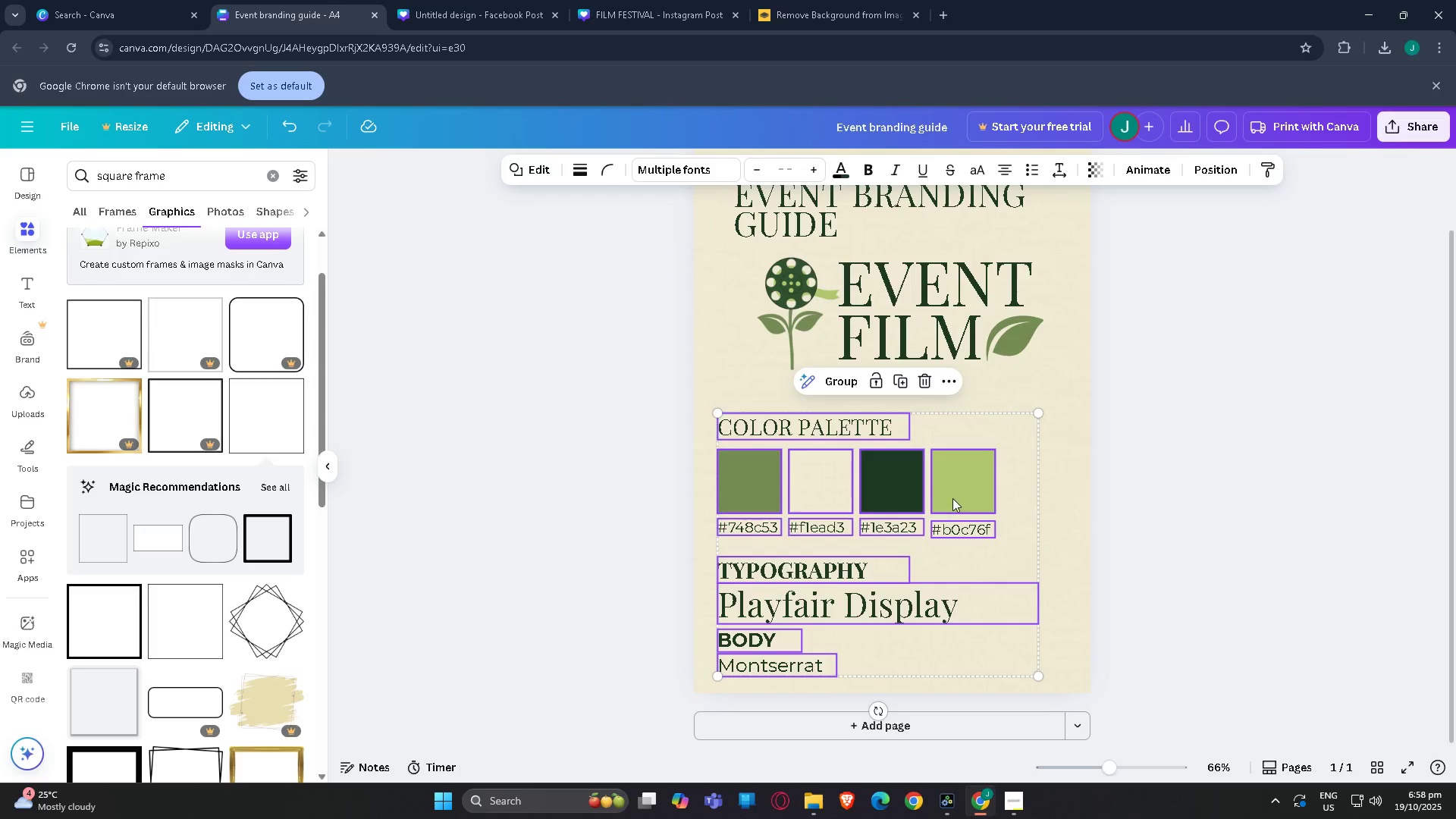 
left_click_drag(start_coordinate=[952, 498], to_coordinate=[958, 465])
 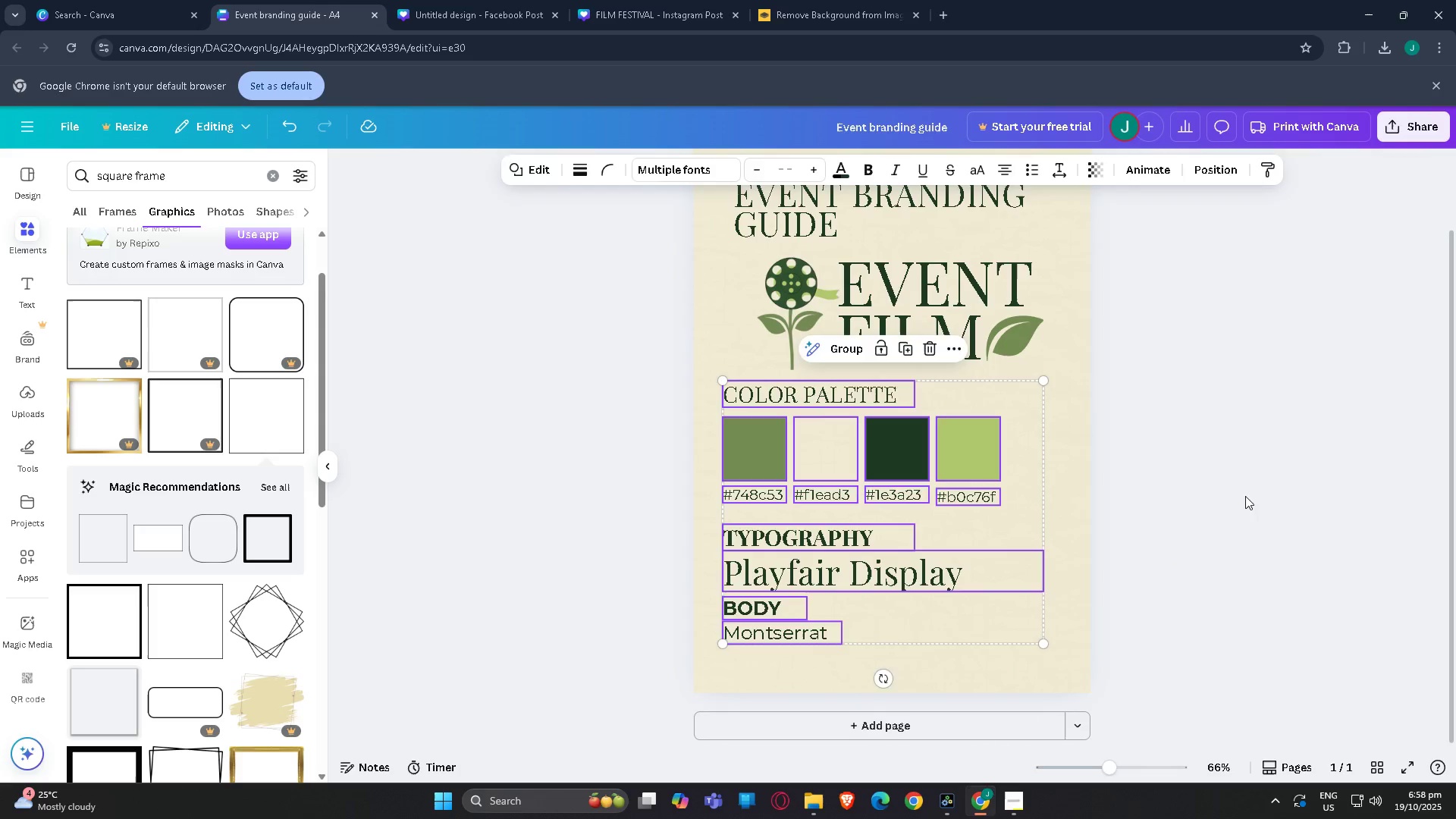 
left_click_drag(start_coordinate=[1234, 496], to_coordinate=[1247, 492])
 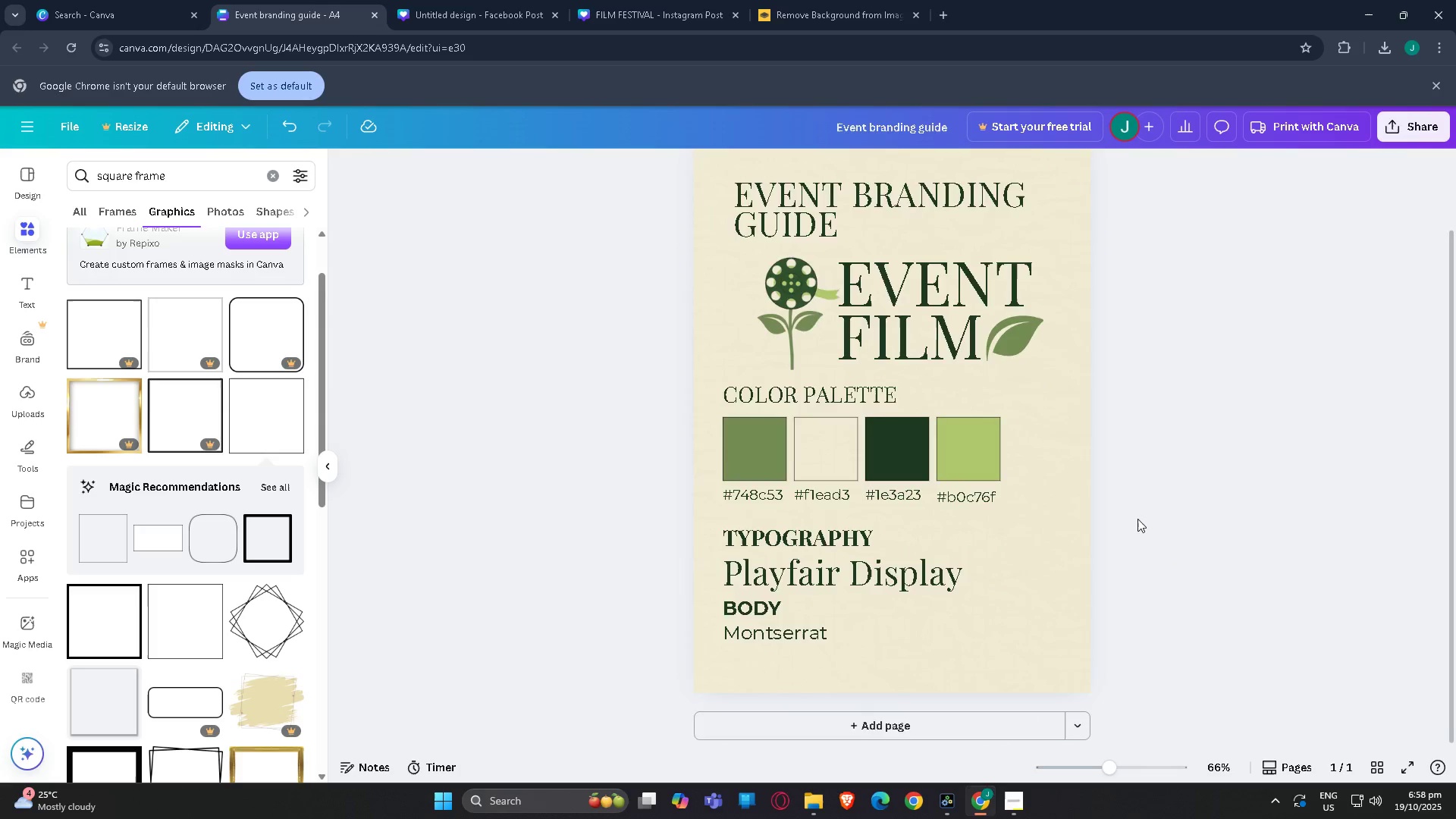 
scroll: coordinate [1150, 560], scroll_direction: up, amount: 4.0
 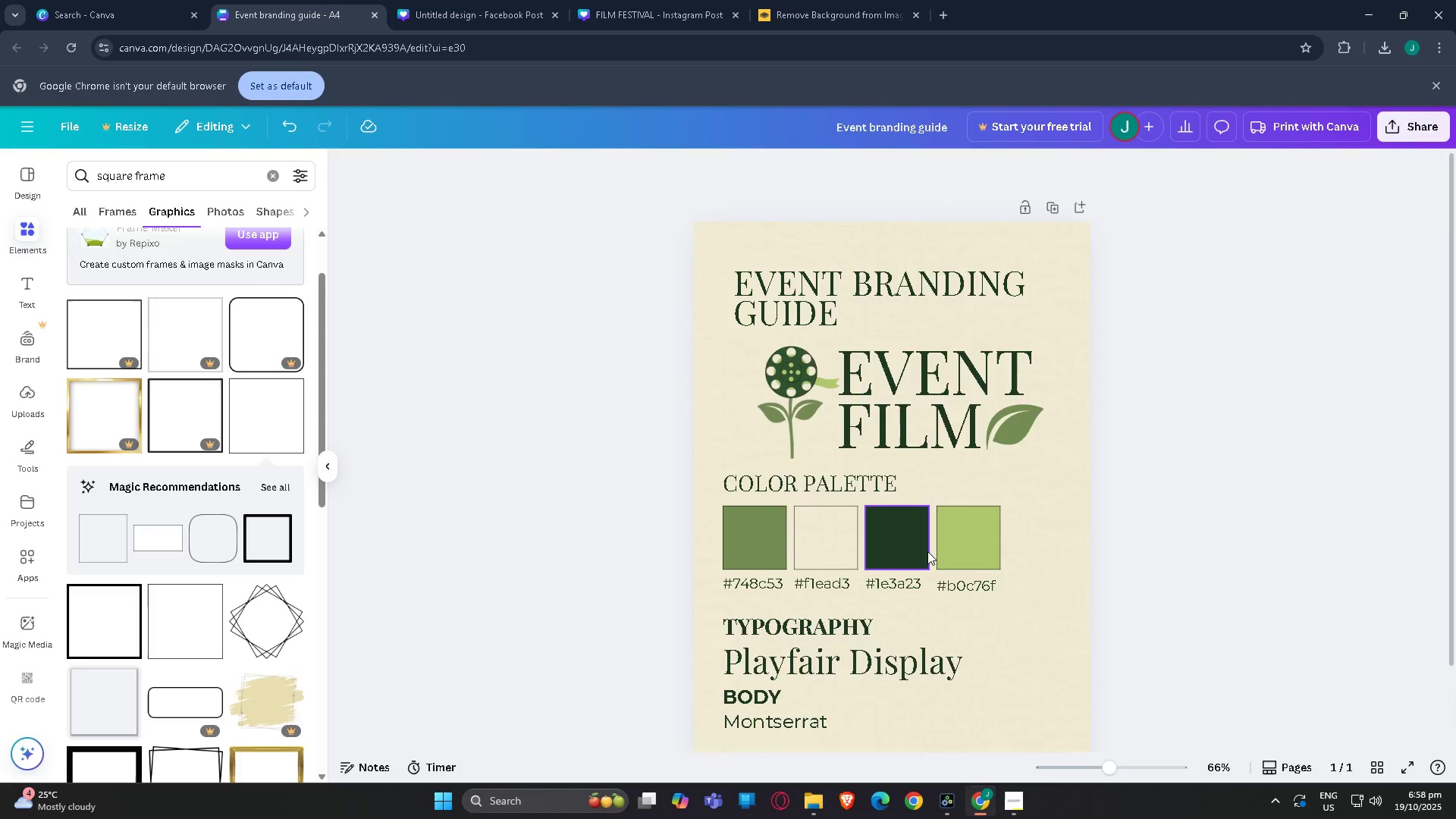 
scroll: coordinate [927, 551], scroll_direction: down, amount: 2.0
 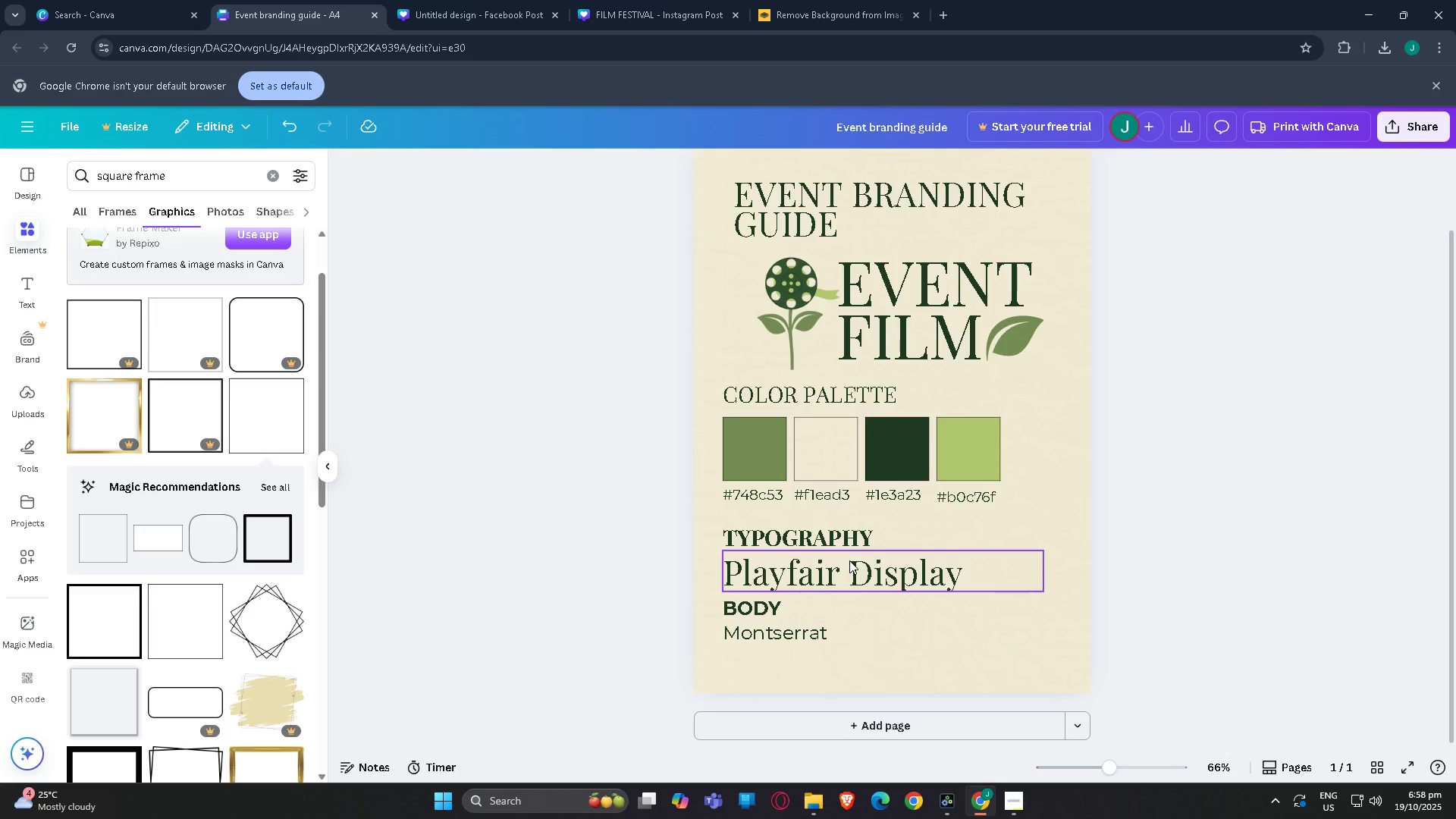 
wait(38.55)
 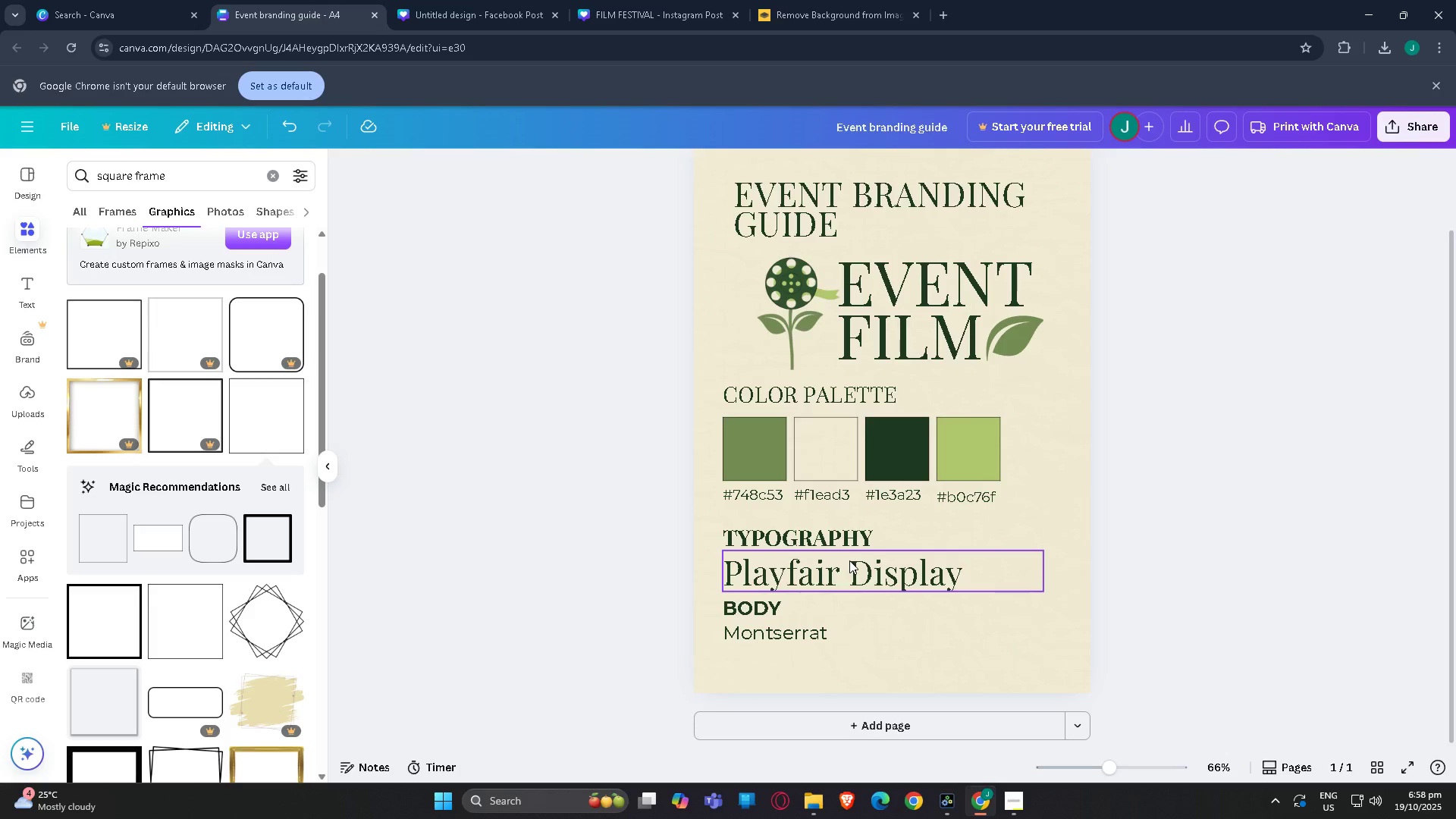 
scroll: coordinate [854, 607], scroll_direction: down, amount: 3.0
 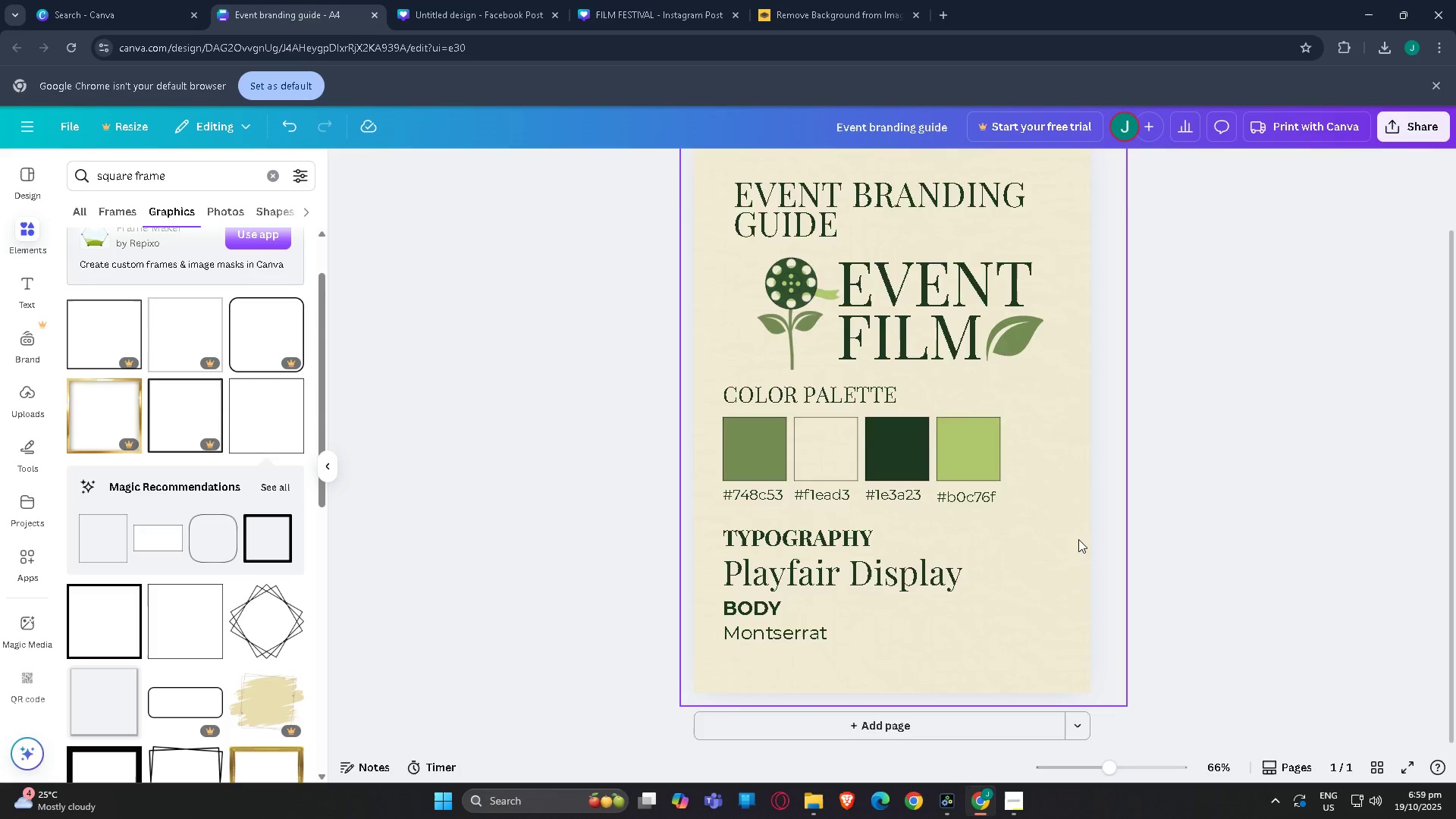 
scroll: coordinate [1081, 555], scroll_direction: up, amount: 4.0
 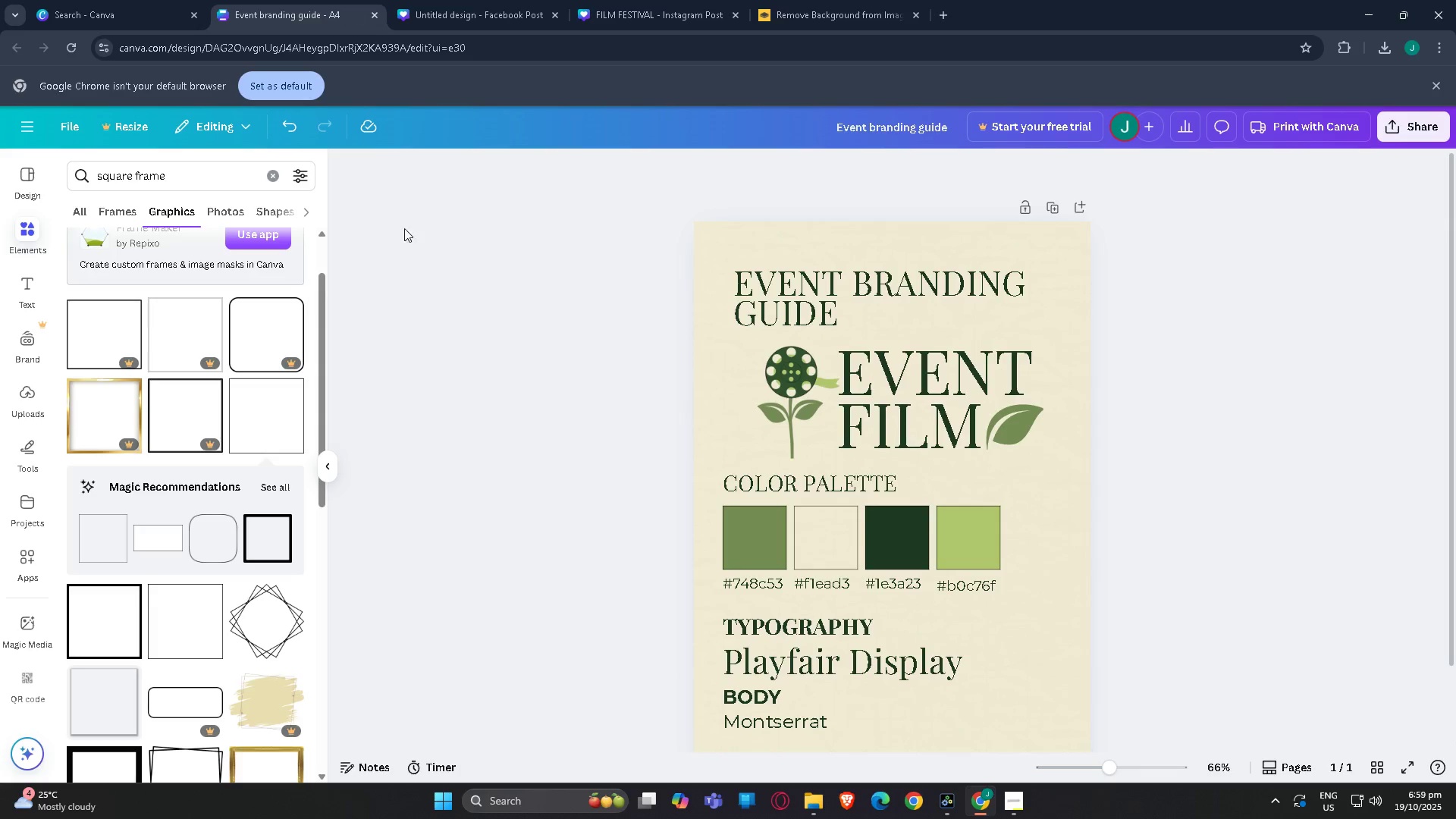 
scroll: coordinate [946, 444], scroll_direction: down, amount: 3.0
 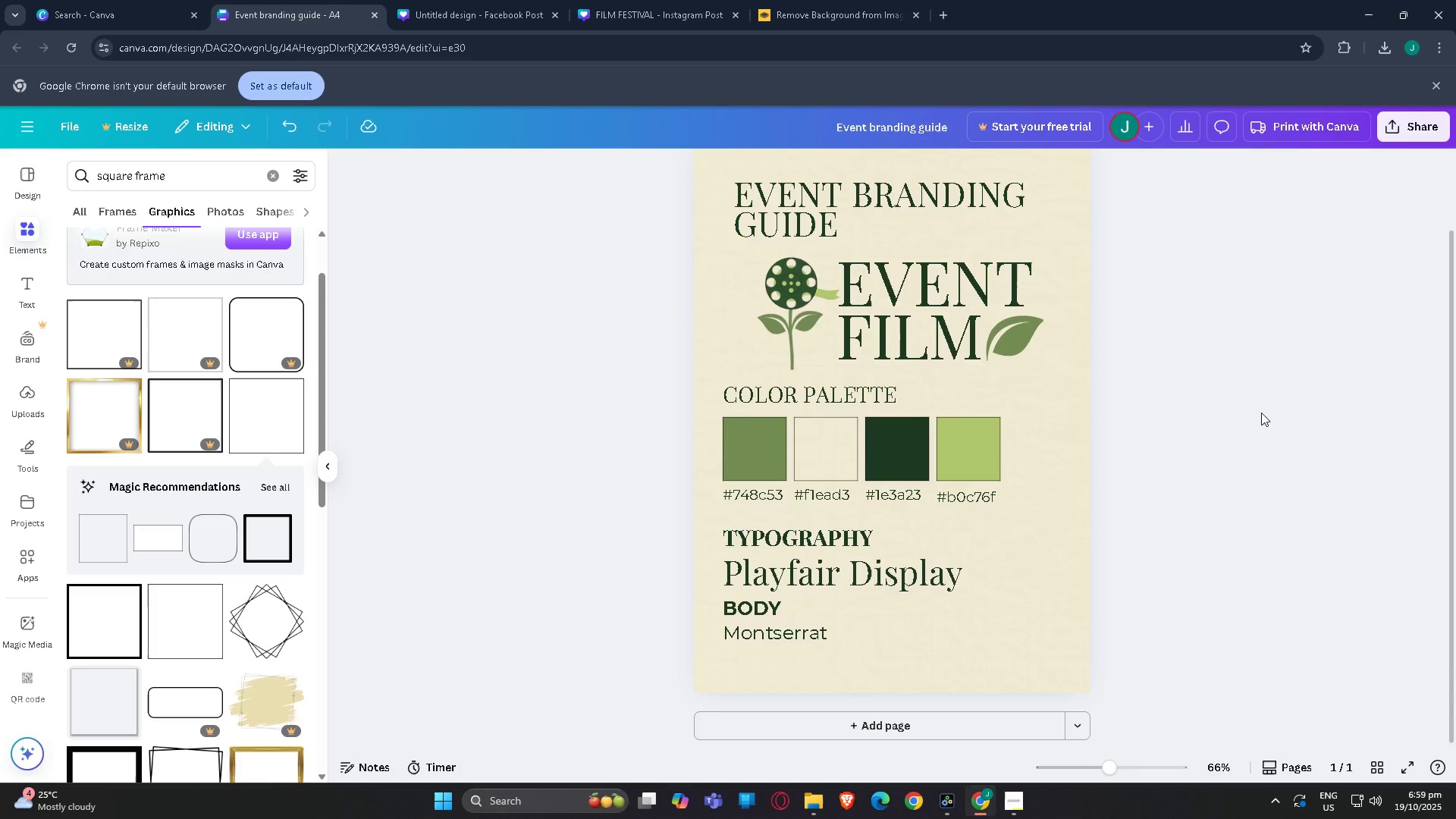 
scroll: coordinate [610, 429], scroll_direction: up, amount: 2.0
 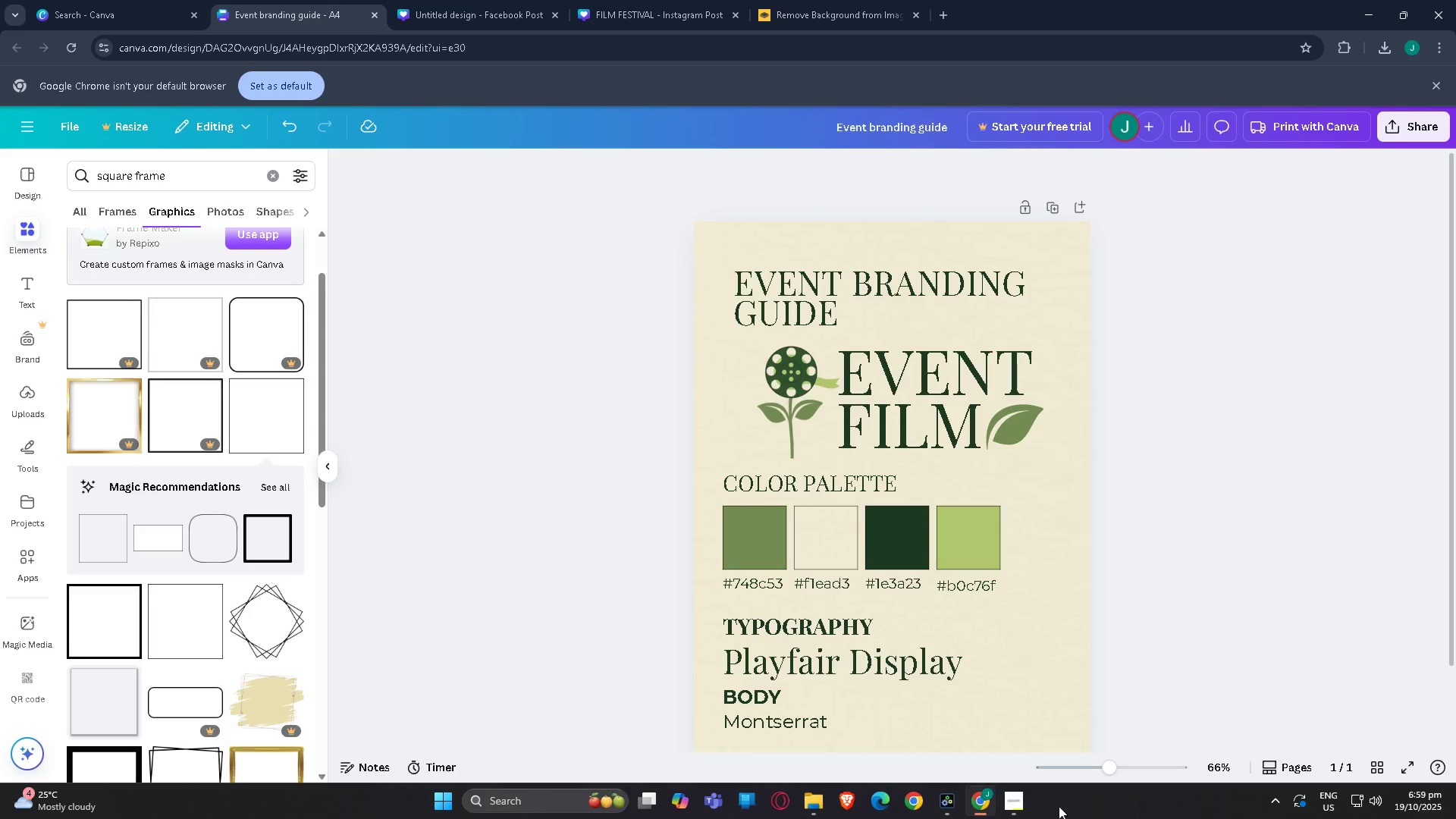 
left_click([1022, 805])